 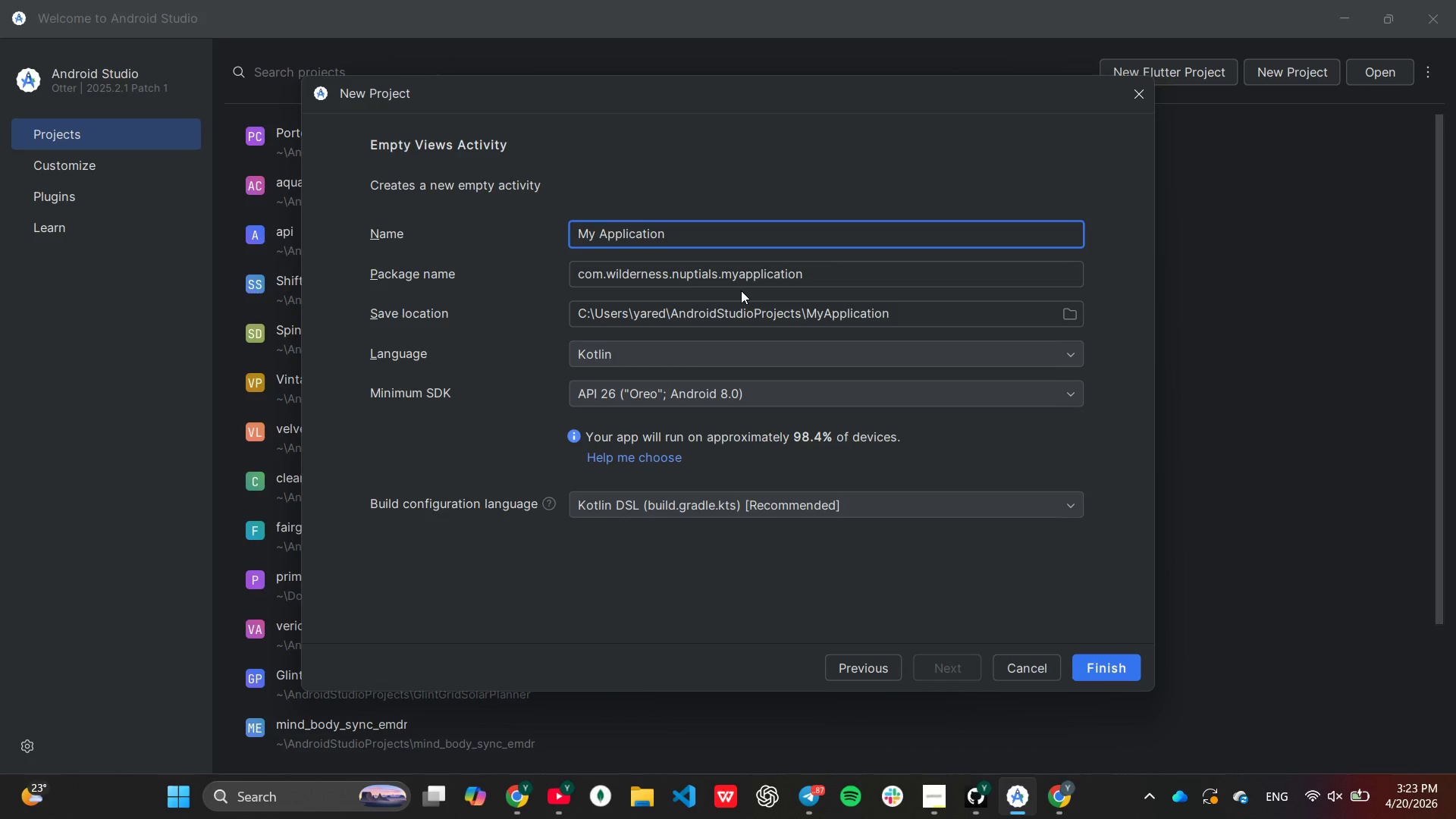 
type(Zenith)
 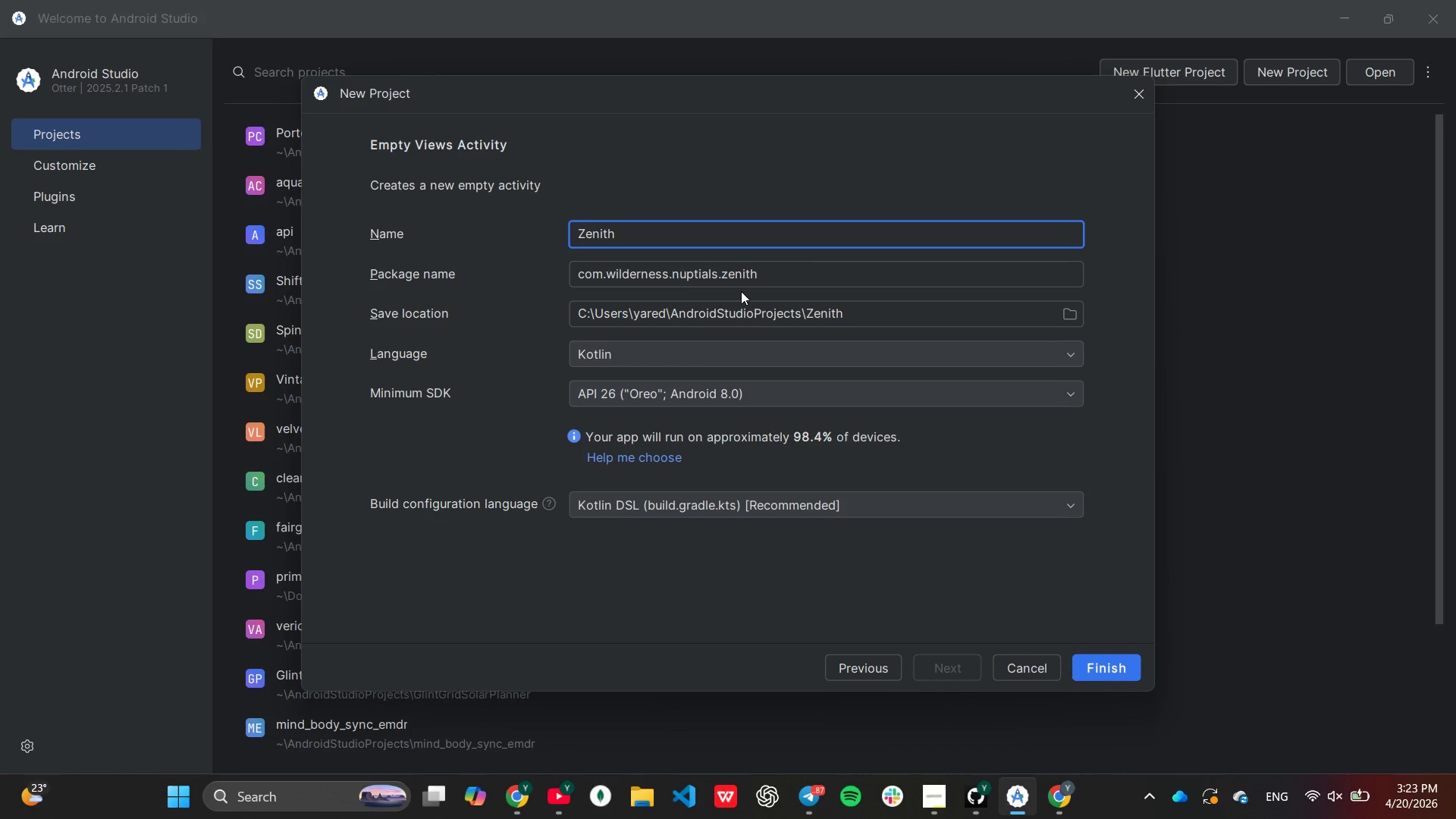 
hold_key(key=ShiftLeft, duration=0.61)
 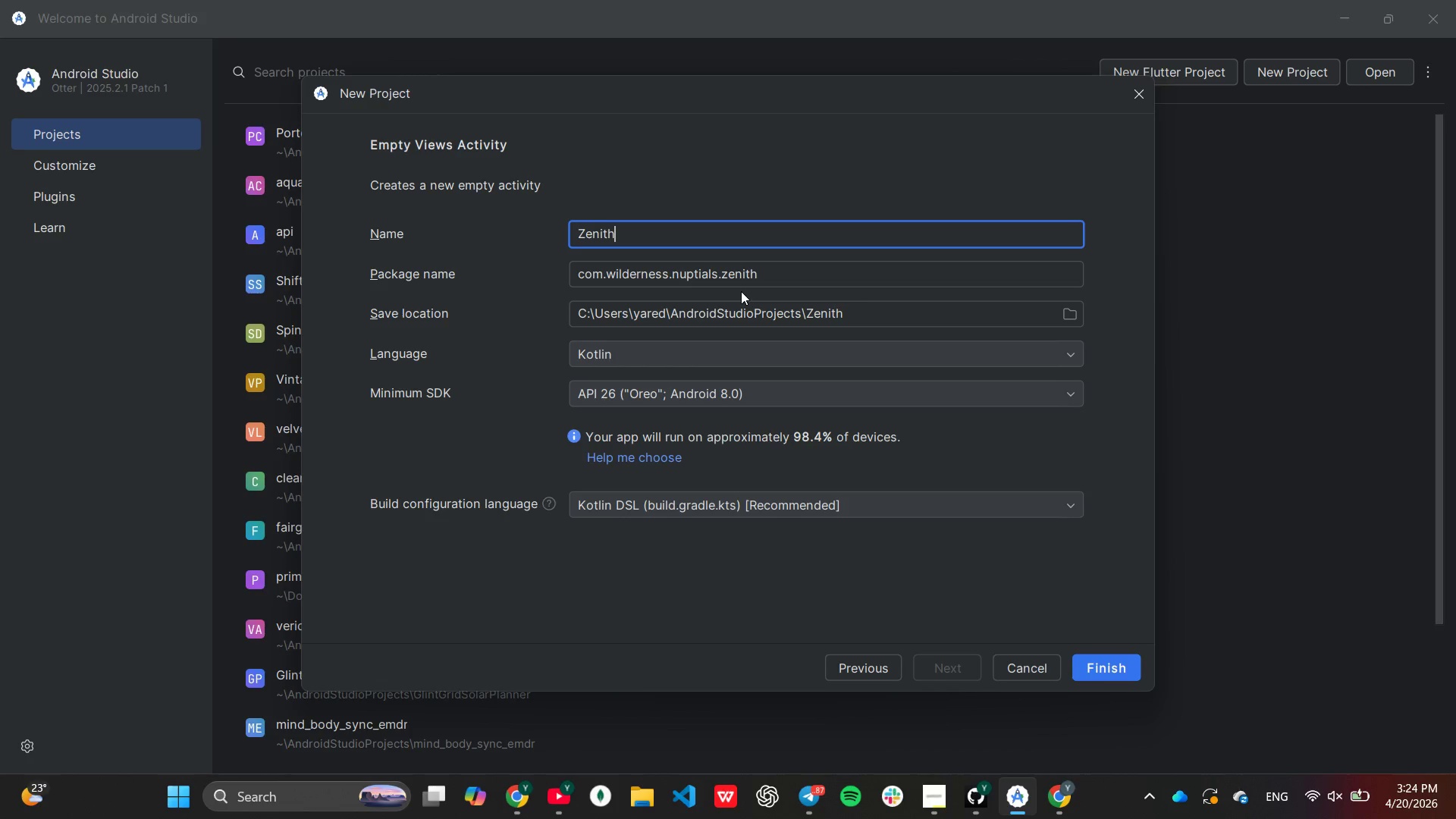 
hold_key(key=ShiftLeft, duration=0.36)
 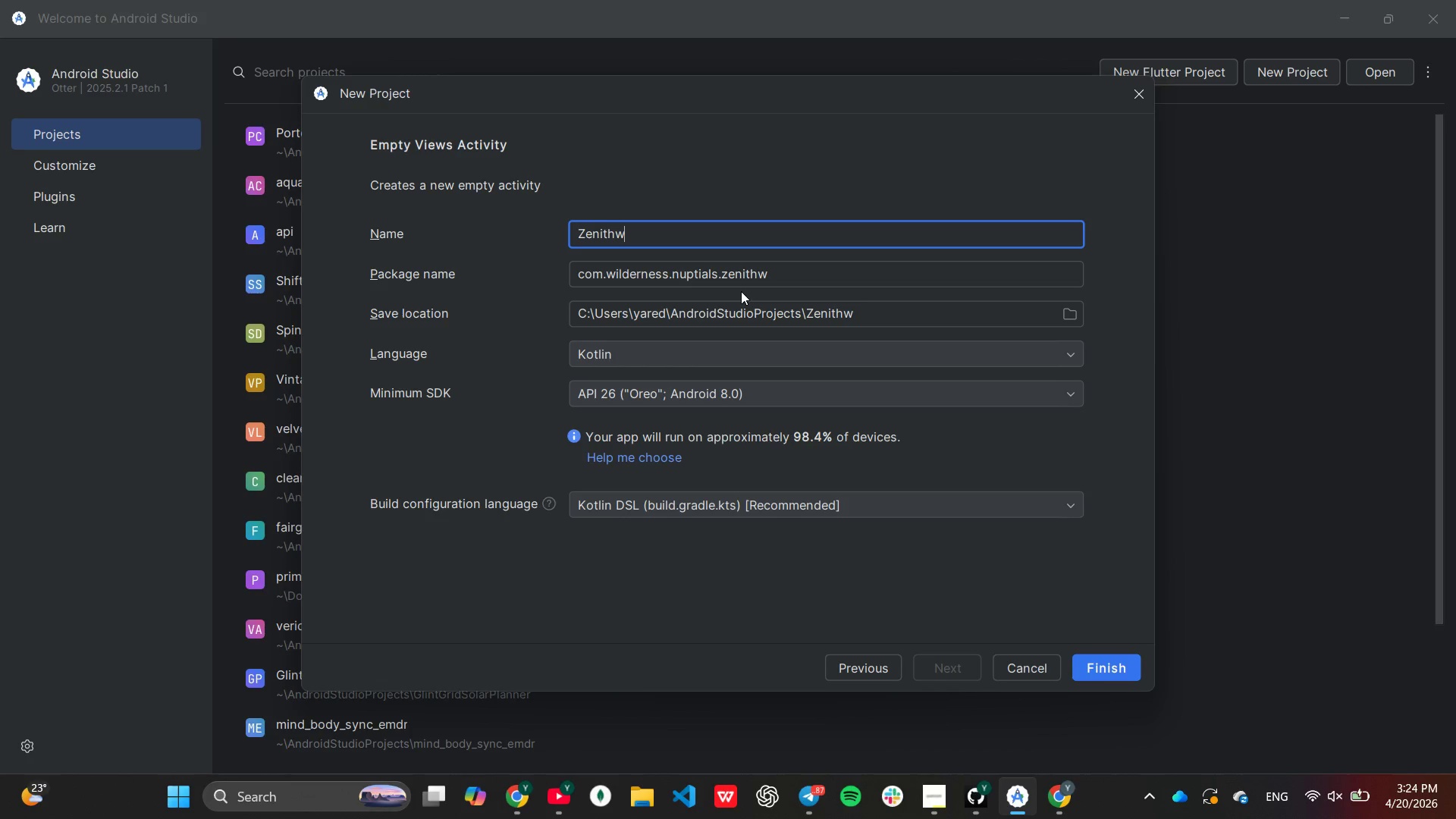 
type(w)
key(Backspace)
type(WellnessCatalog)
 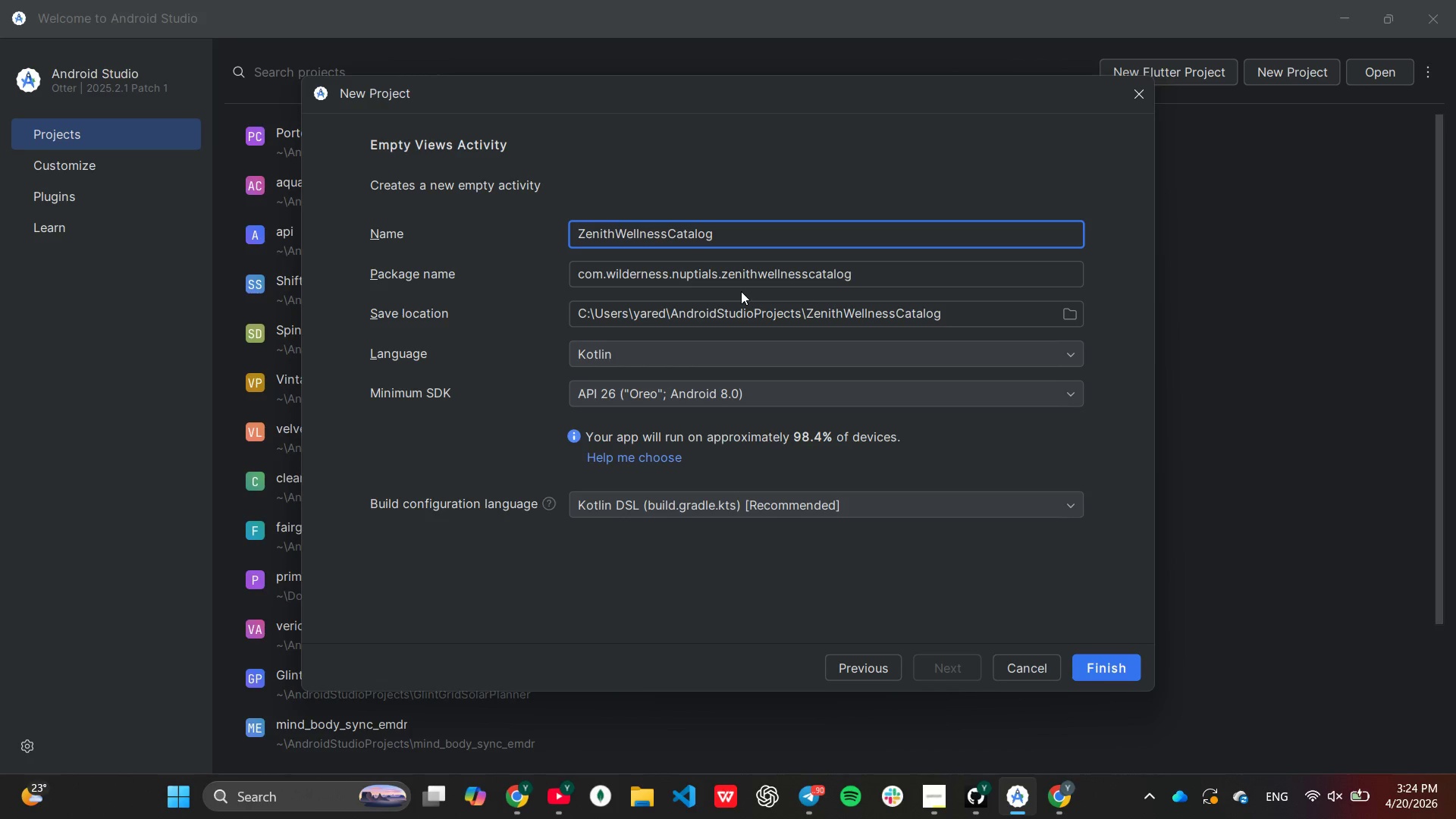 
wait(15.58)
 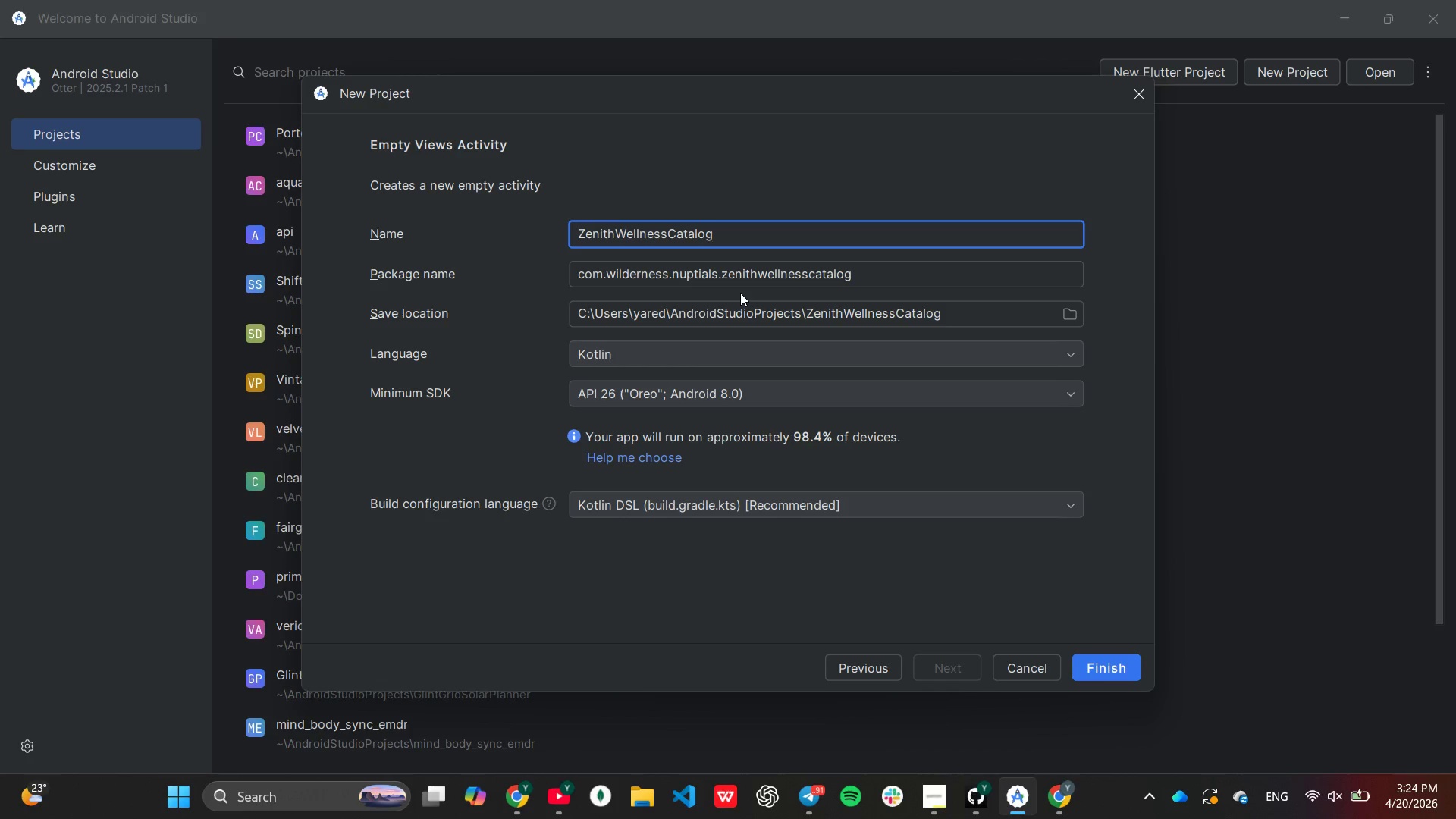 
left_click([861, 278])
 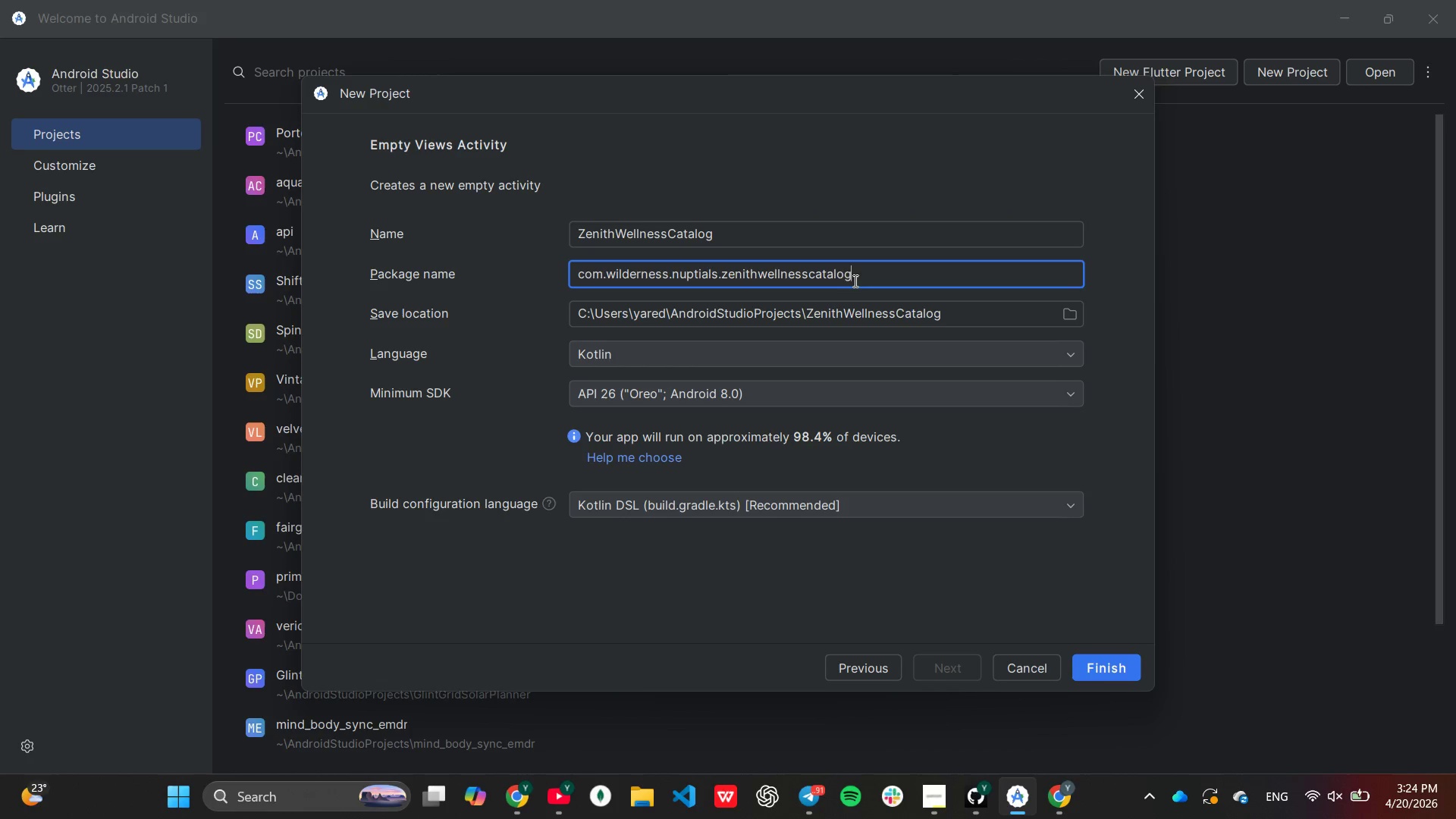 
hold_key(key=Backspace, duration=1.5)
 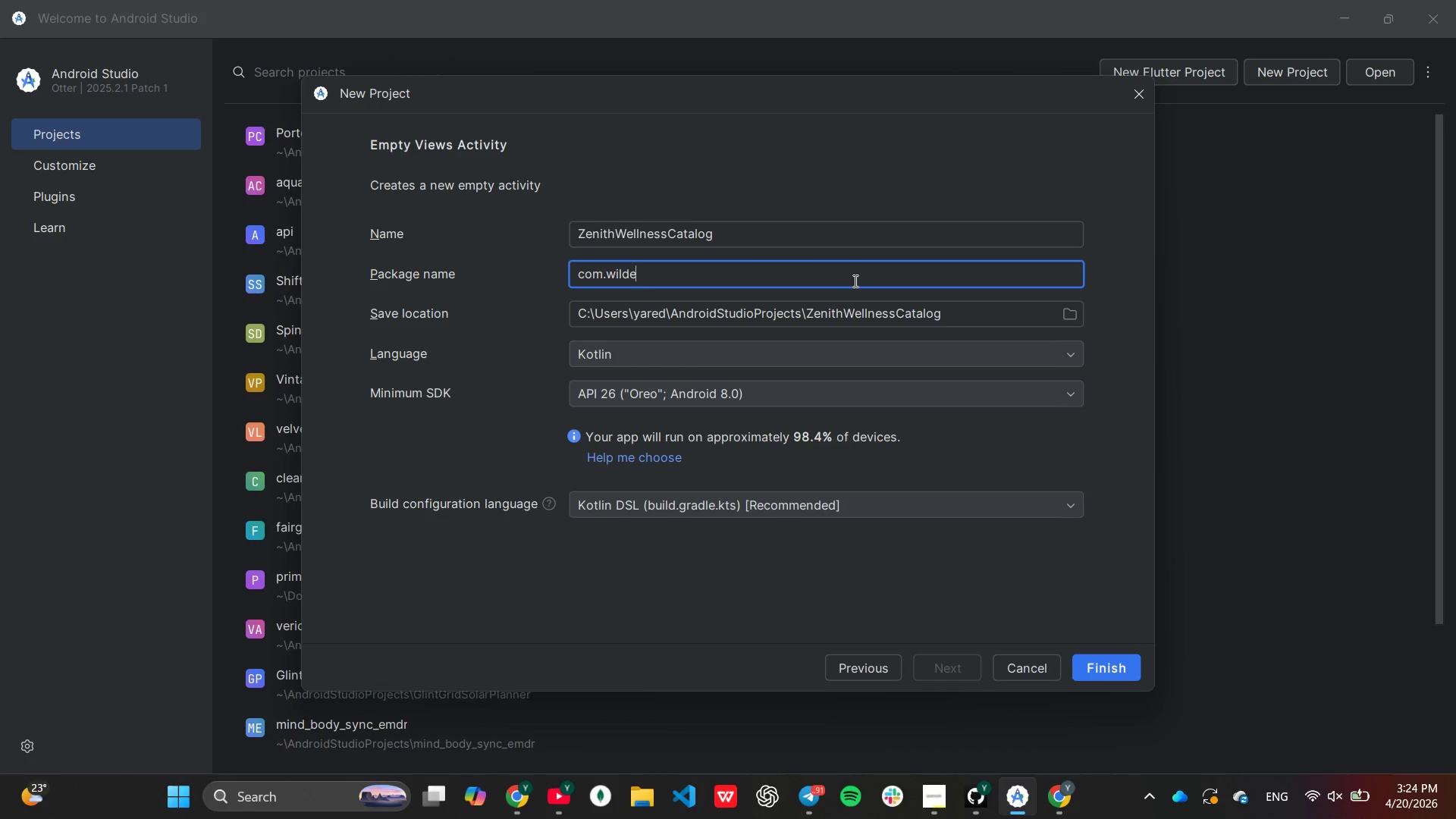 
key(Backspace)
 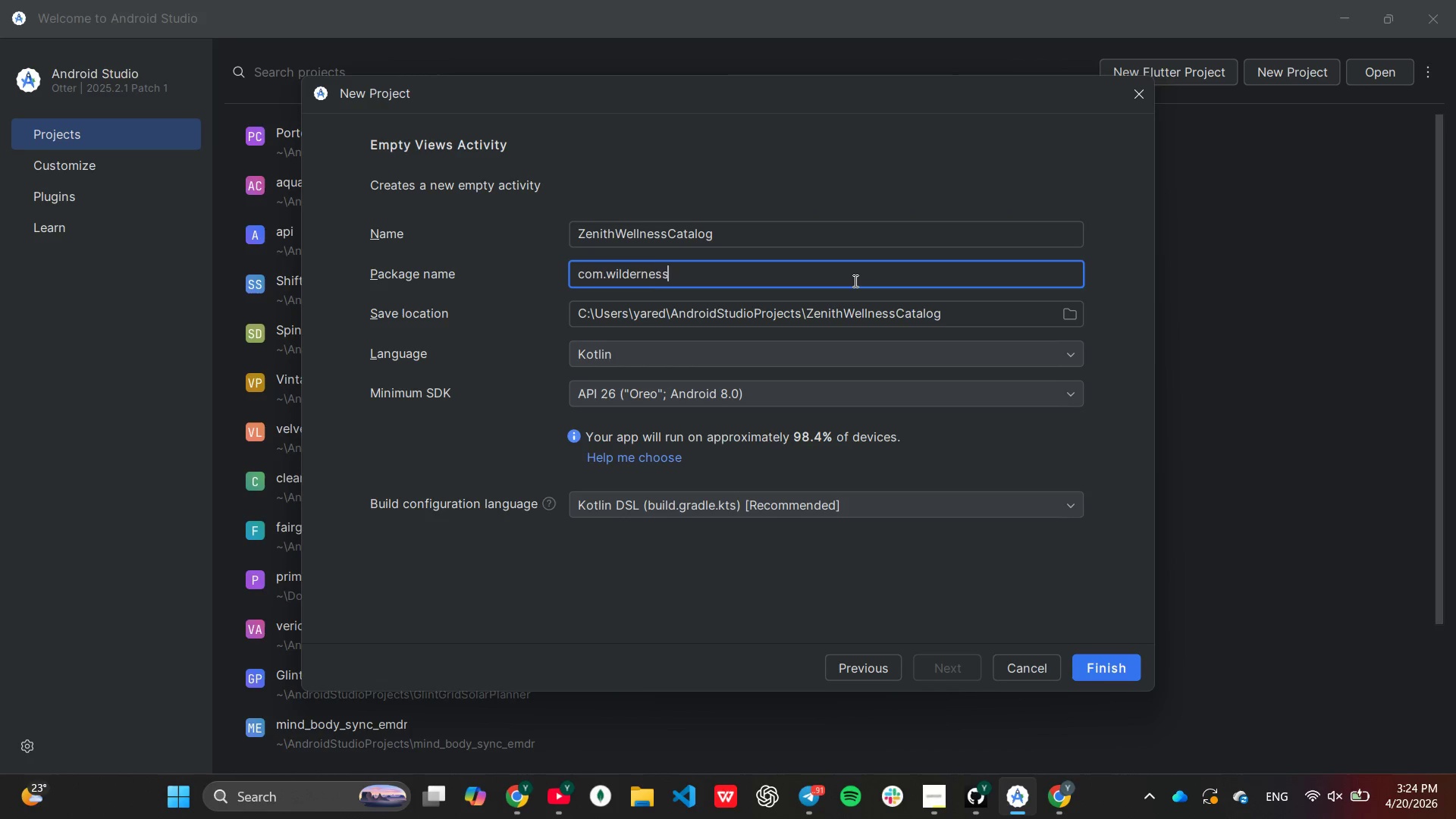 
key(Backspace)
 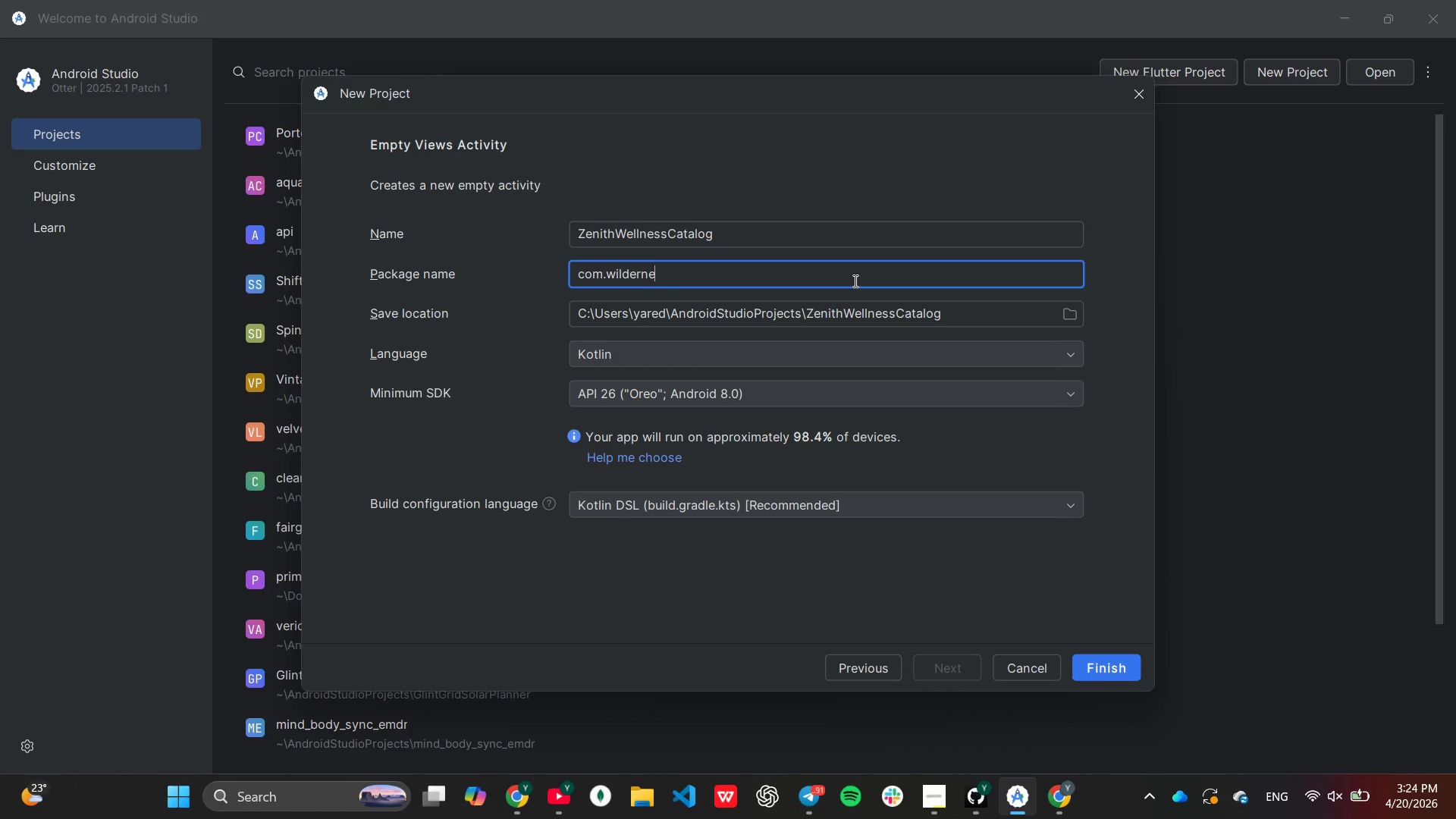 
key(Backspace)
 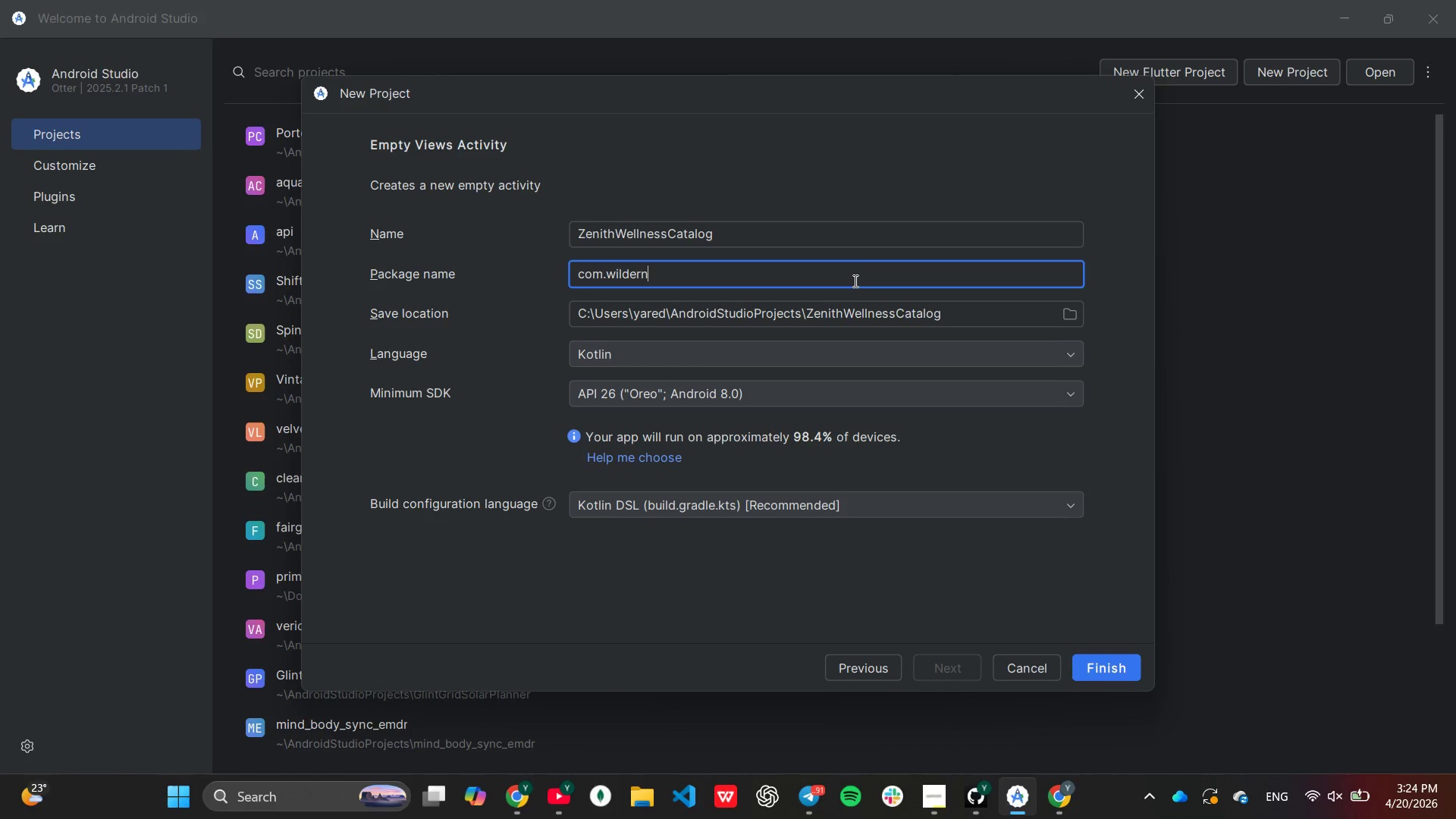 
key(Backspace)
 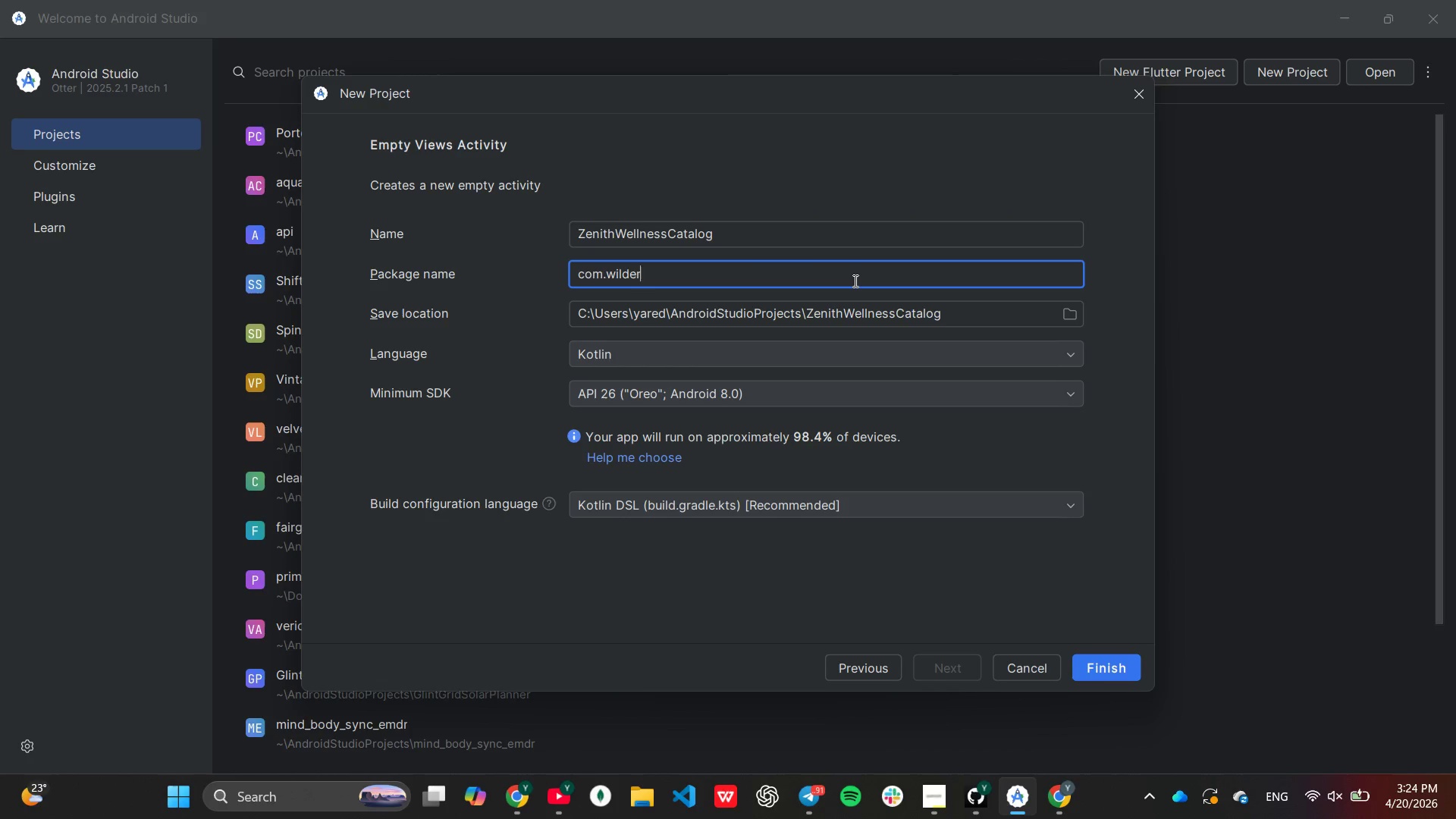 
key(Backspace)
 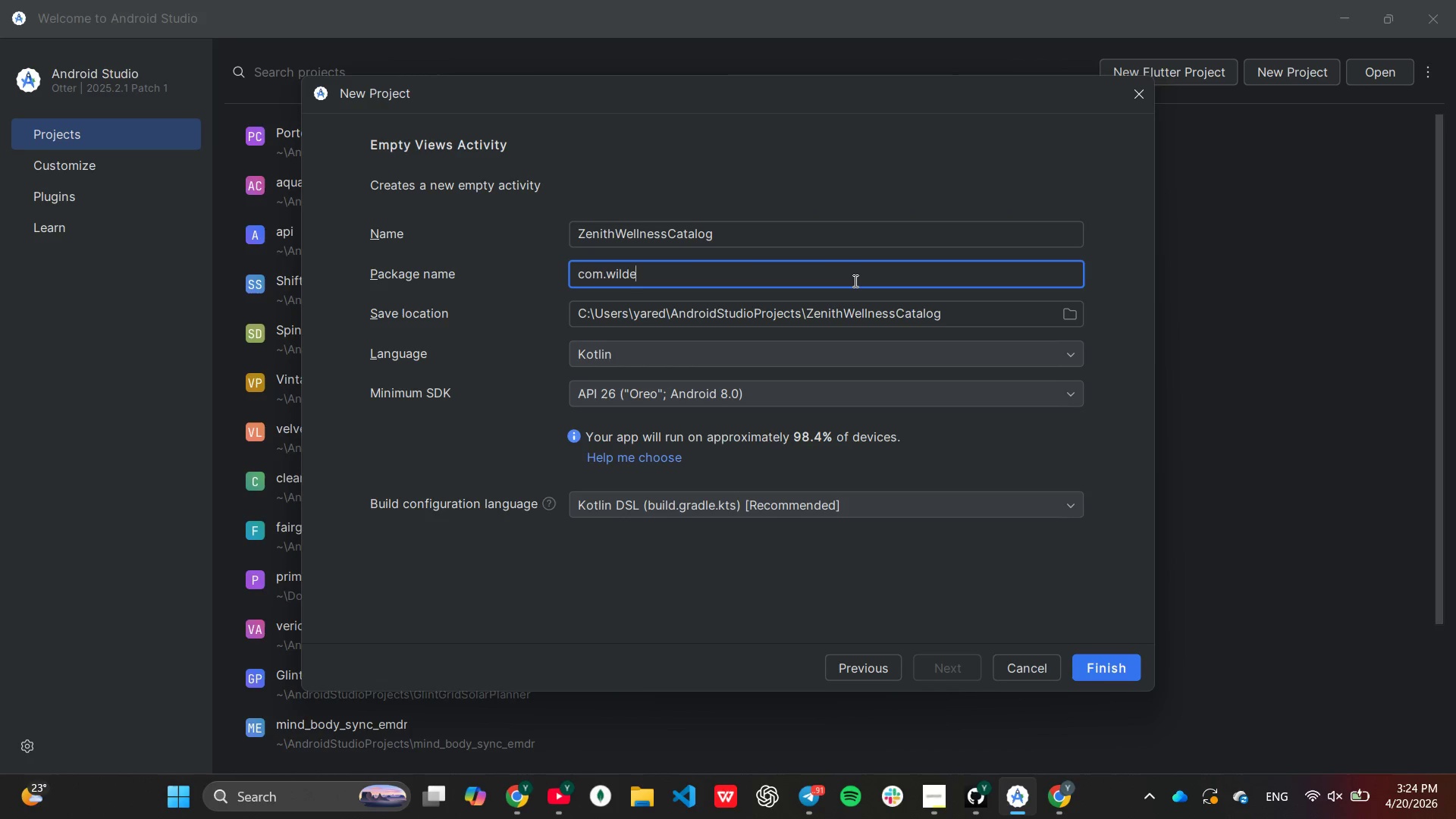 
key(Backspace)
 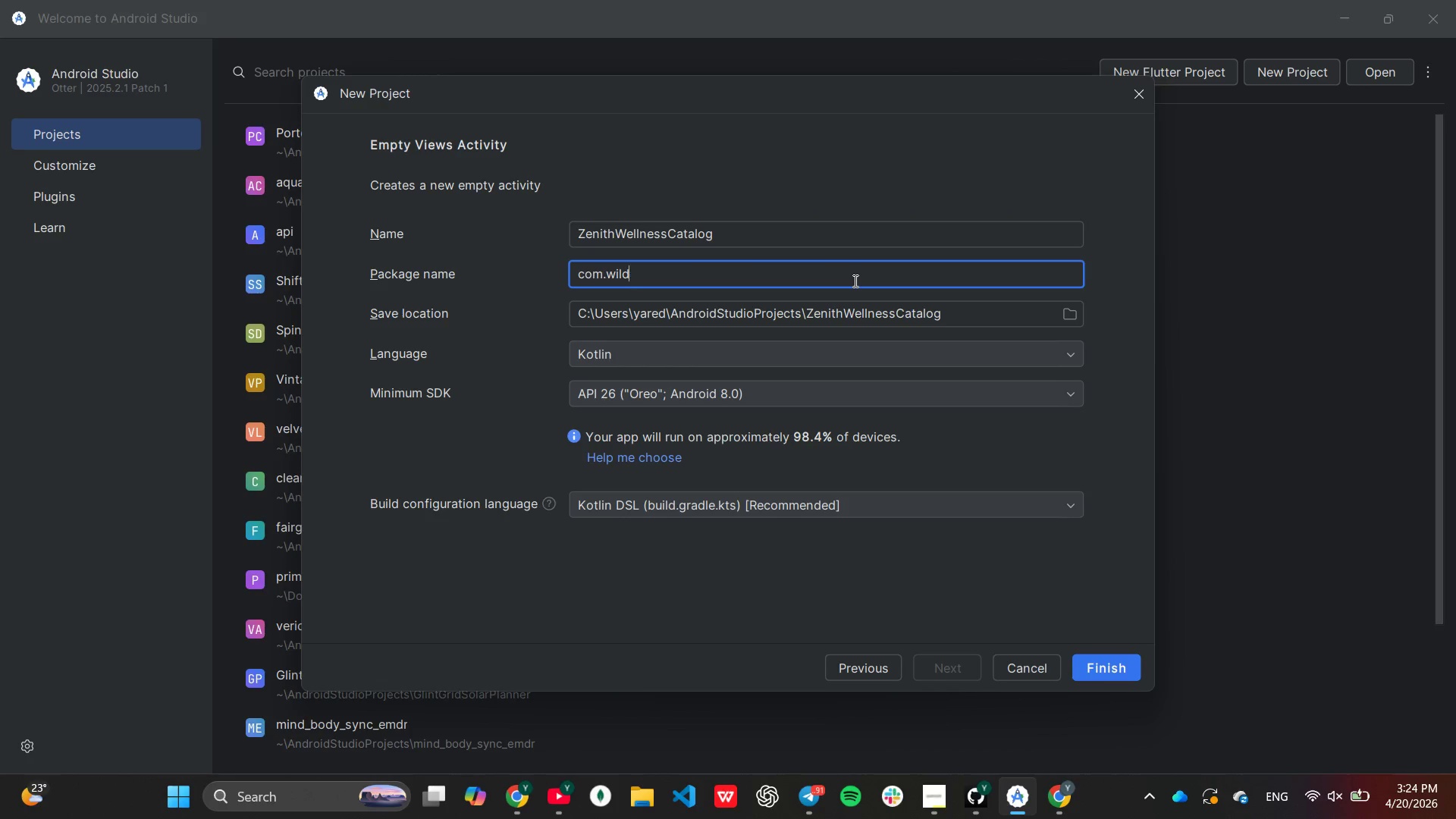 
key(Backspace)
 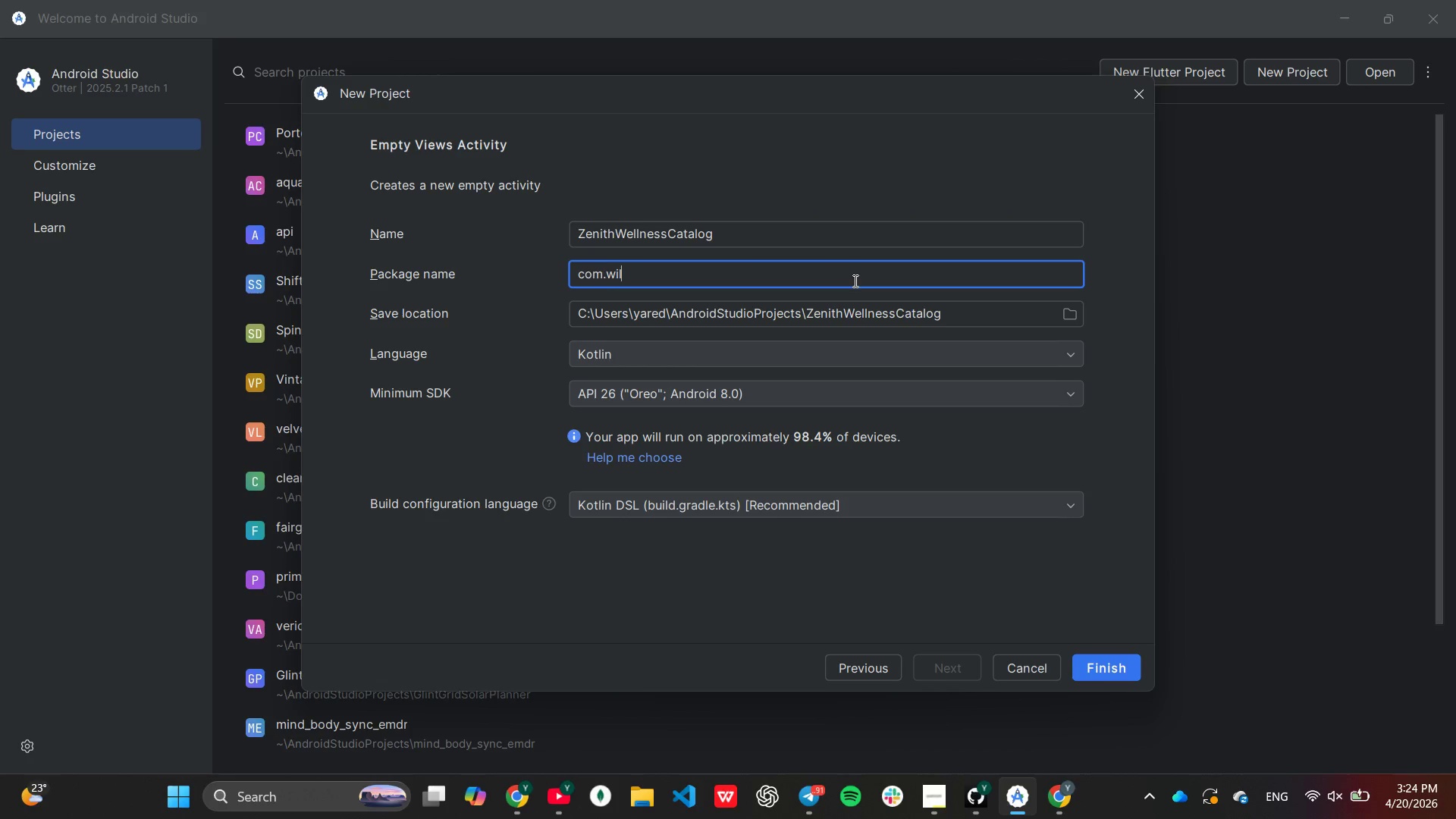 
key(Backspace)
 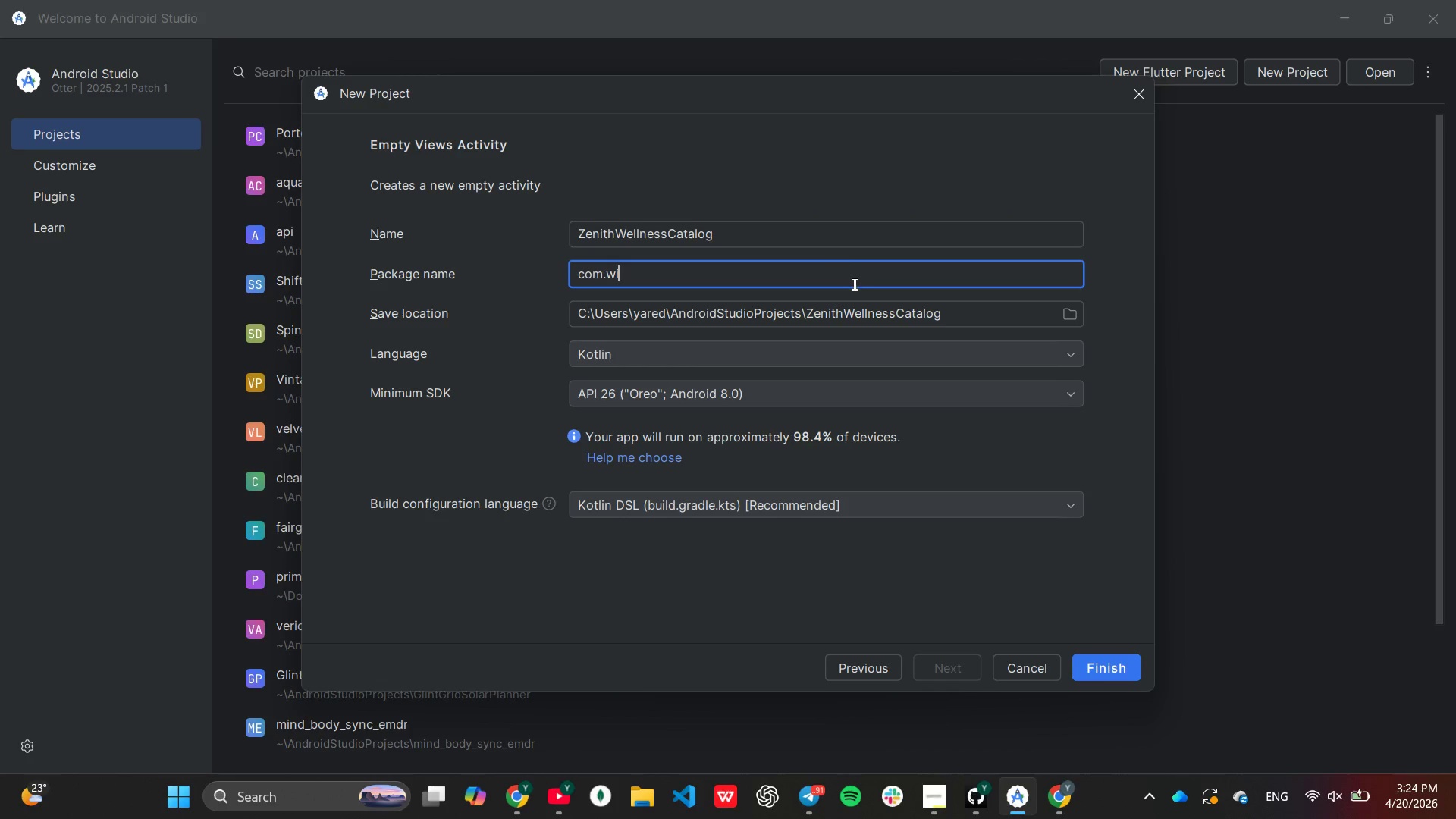 
key(Backspace)
 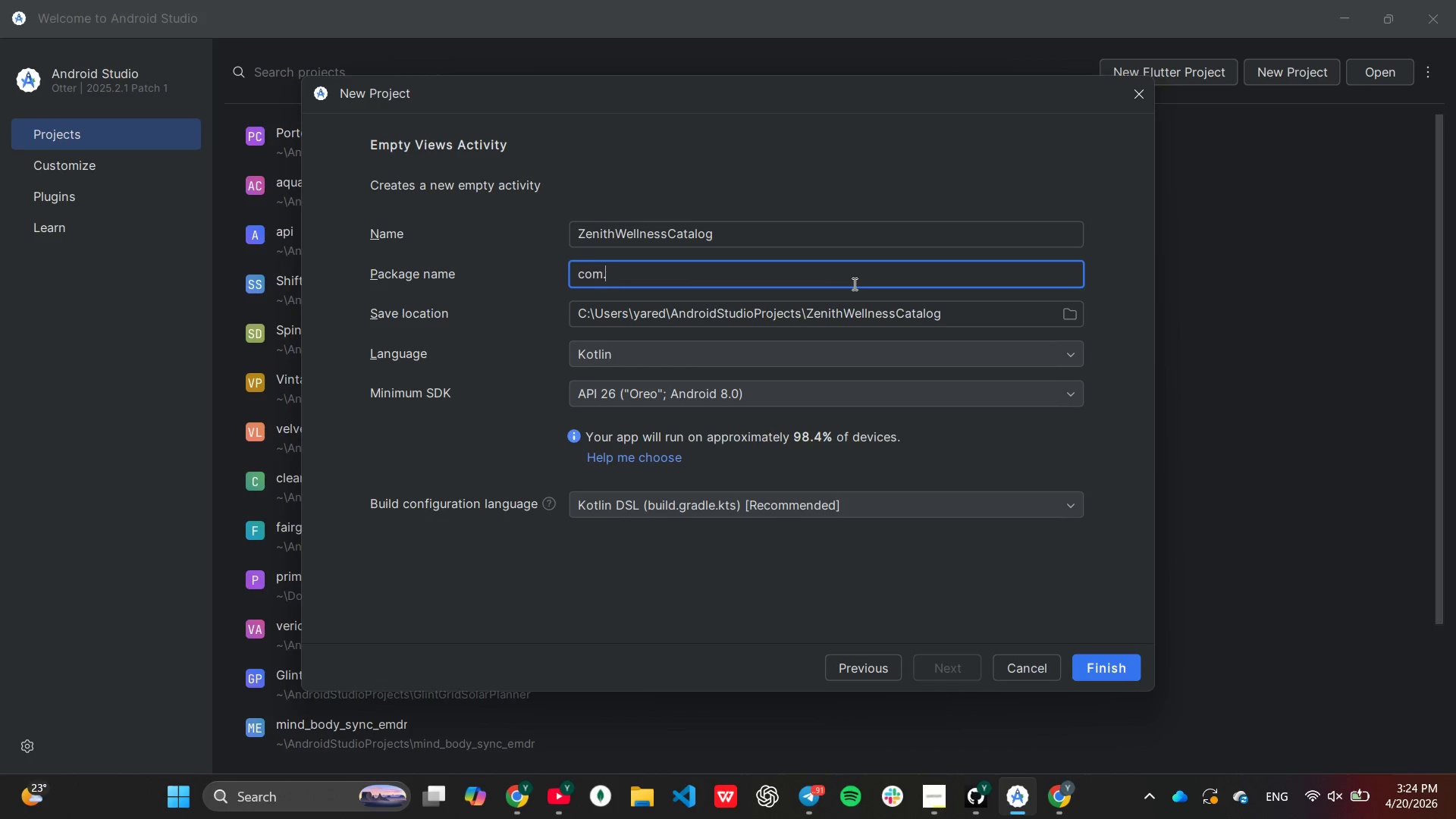 
key(Backspace)
 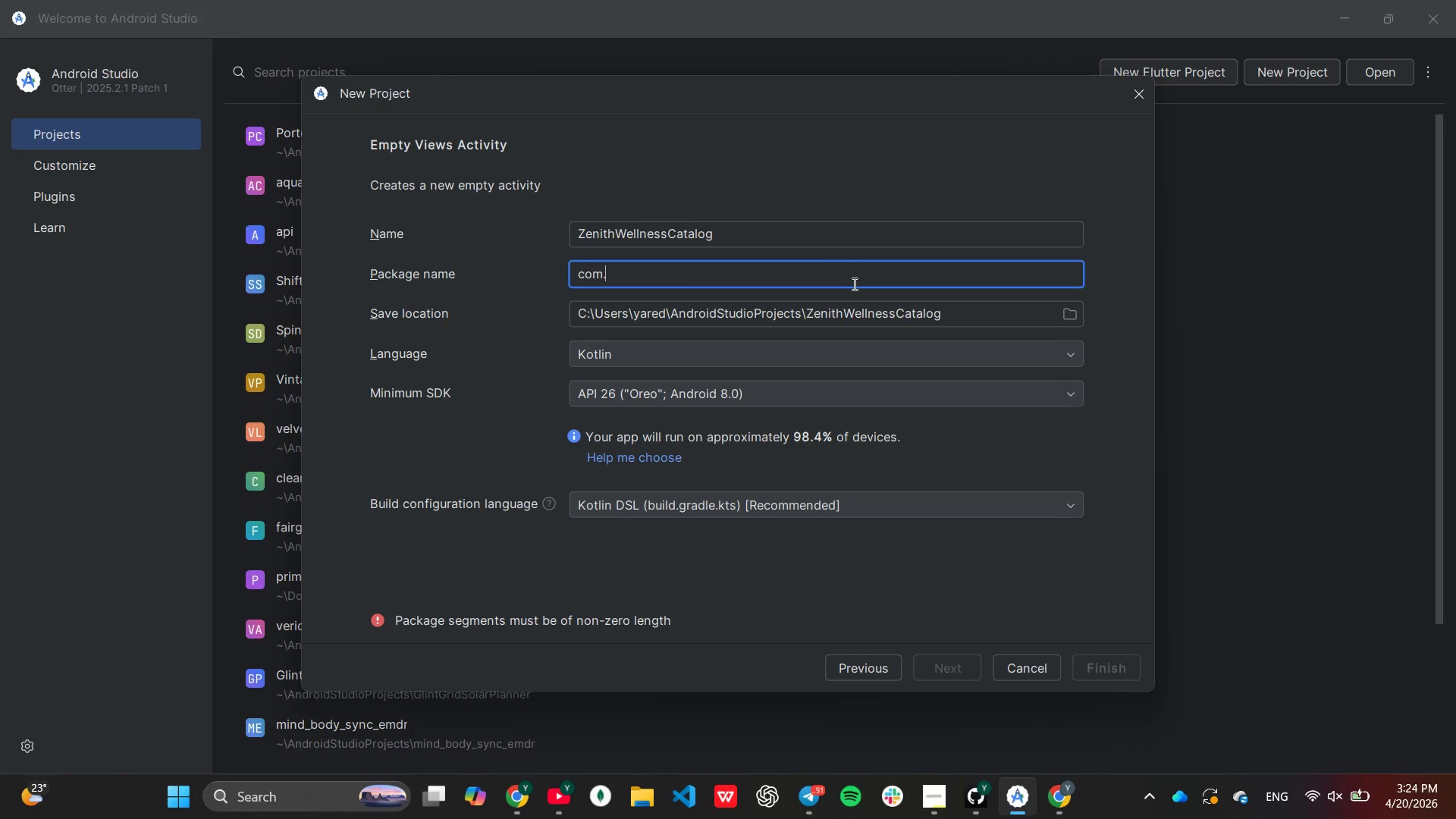 
type(zenith.wellness)
 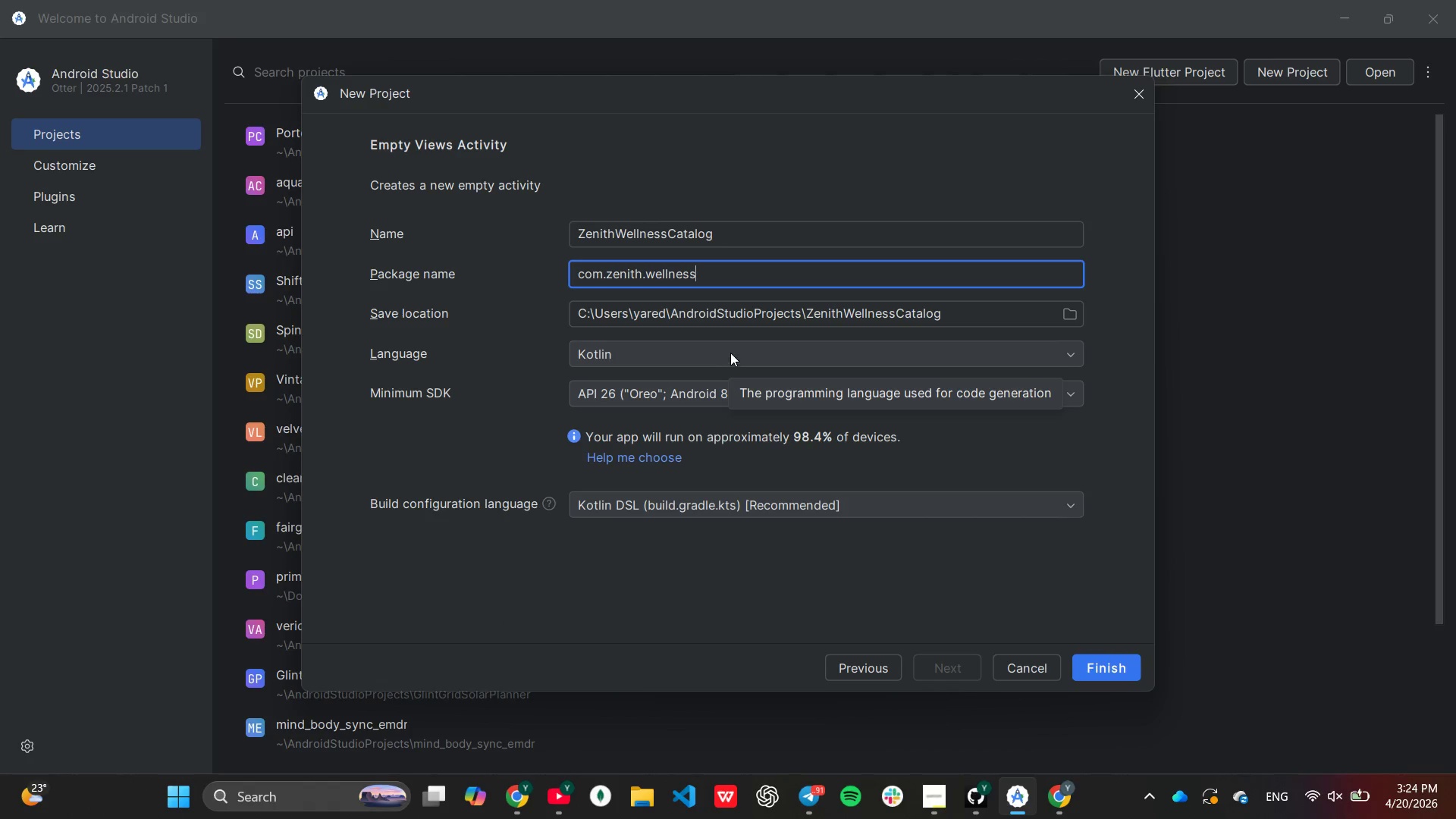 
wait(11.3)
 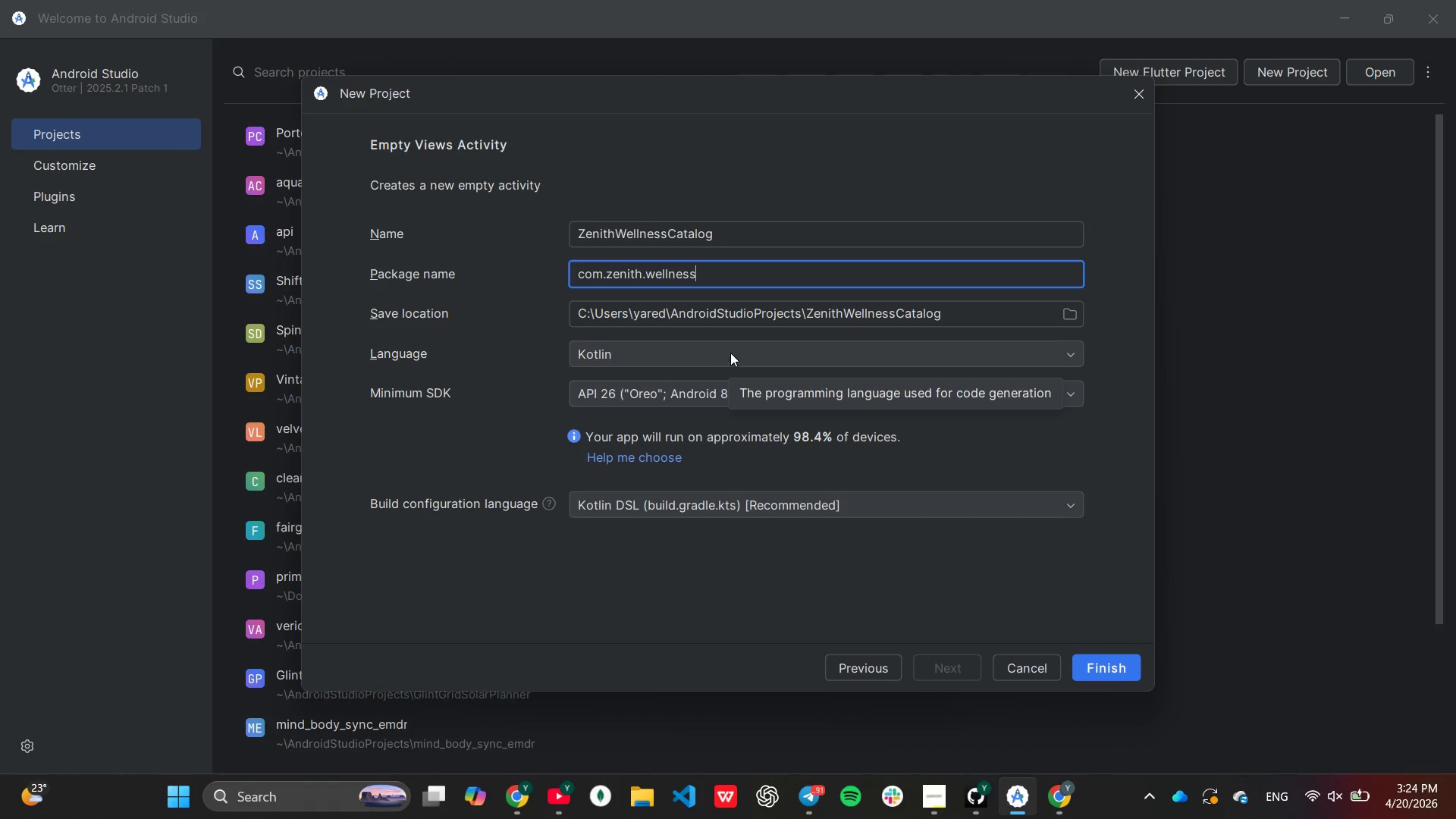 
left_click([1095, 668])
 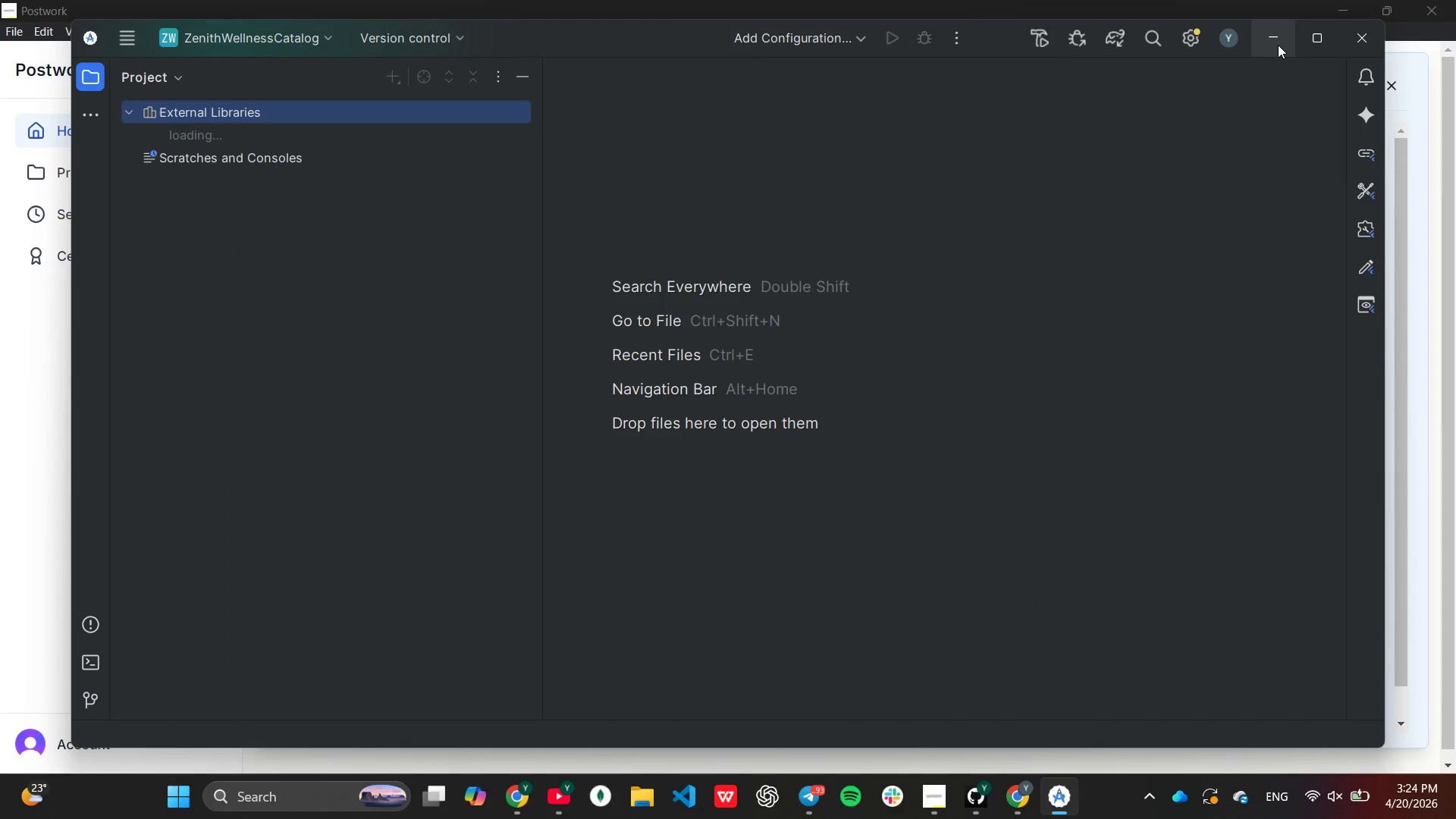 
left_click([1303, 51])
 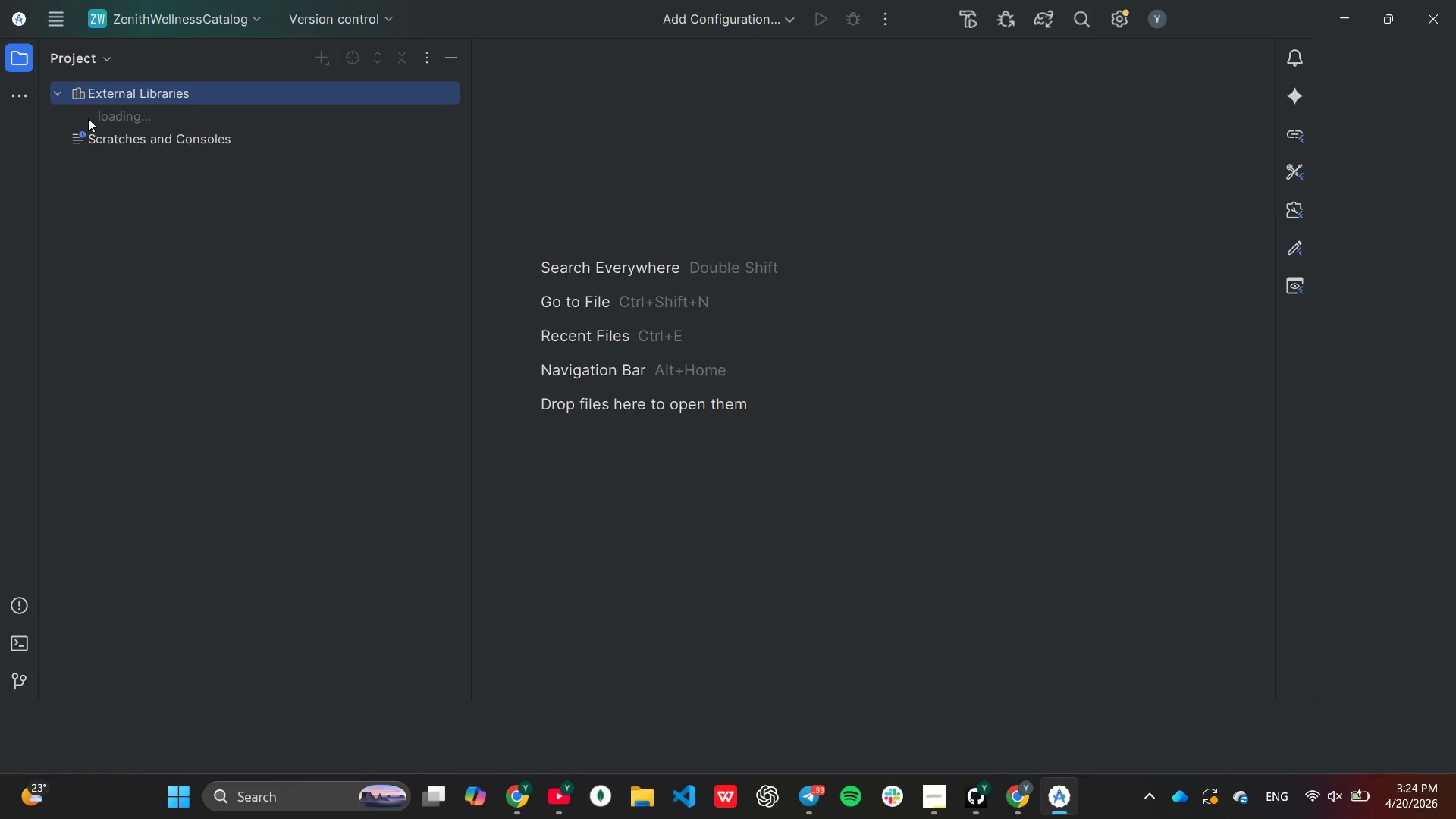 
mouse_move([64, 114])
 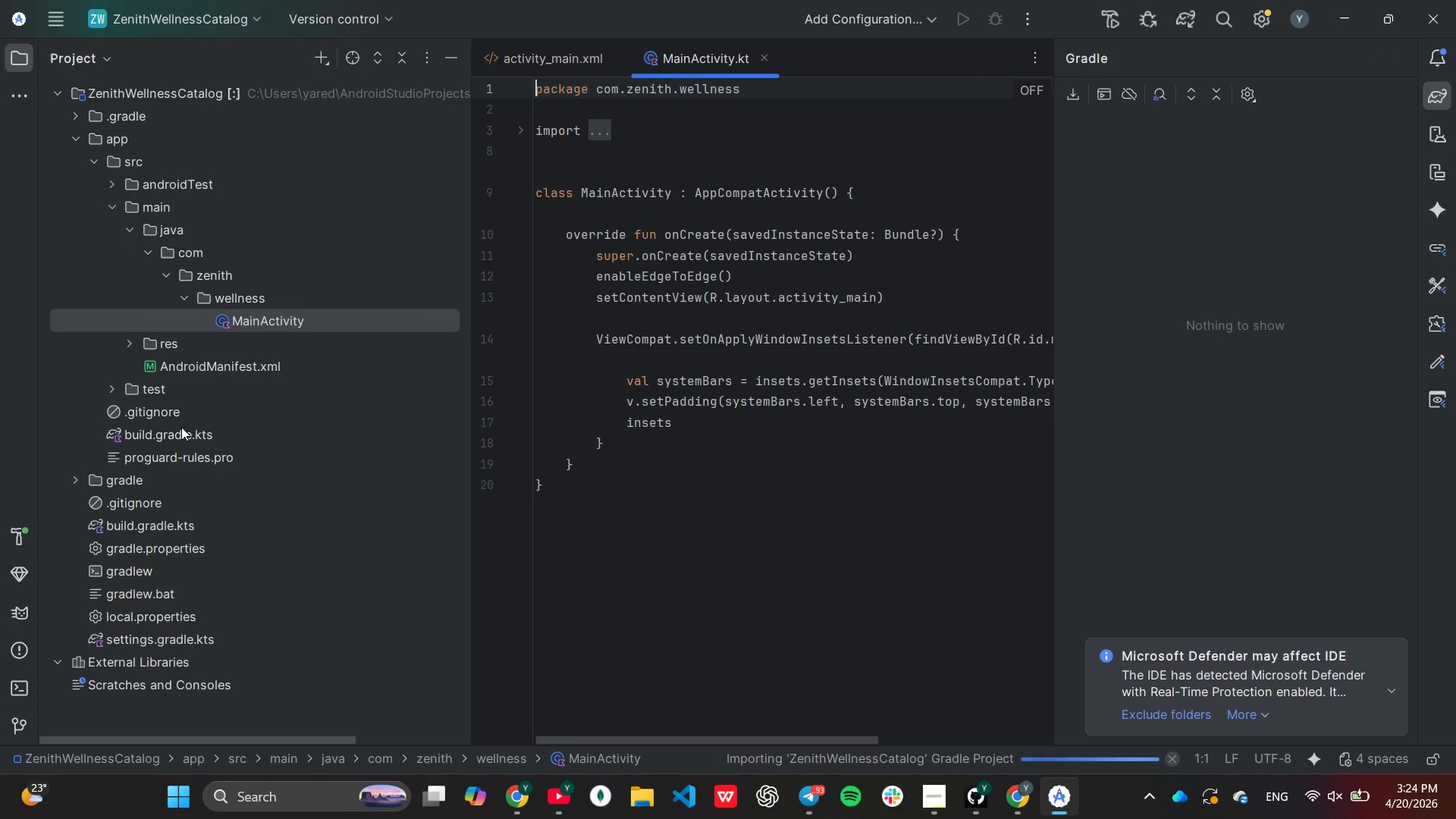 
double_click([181, 429])
 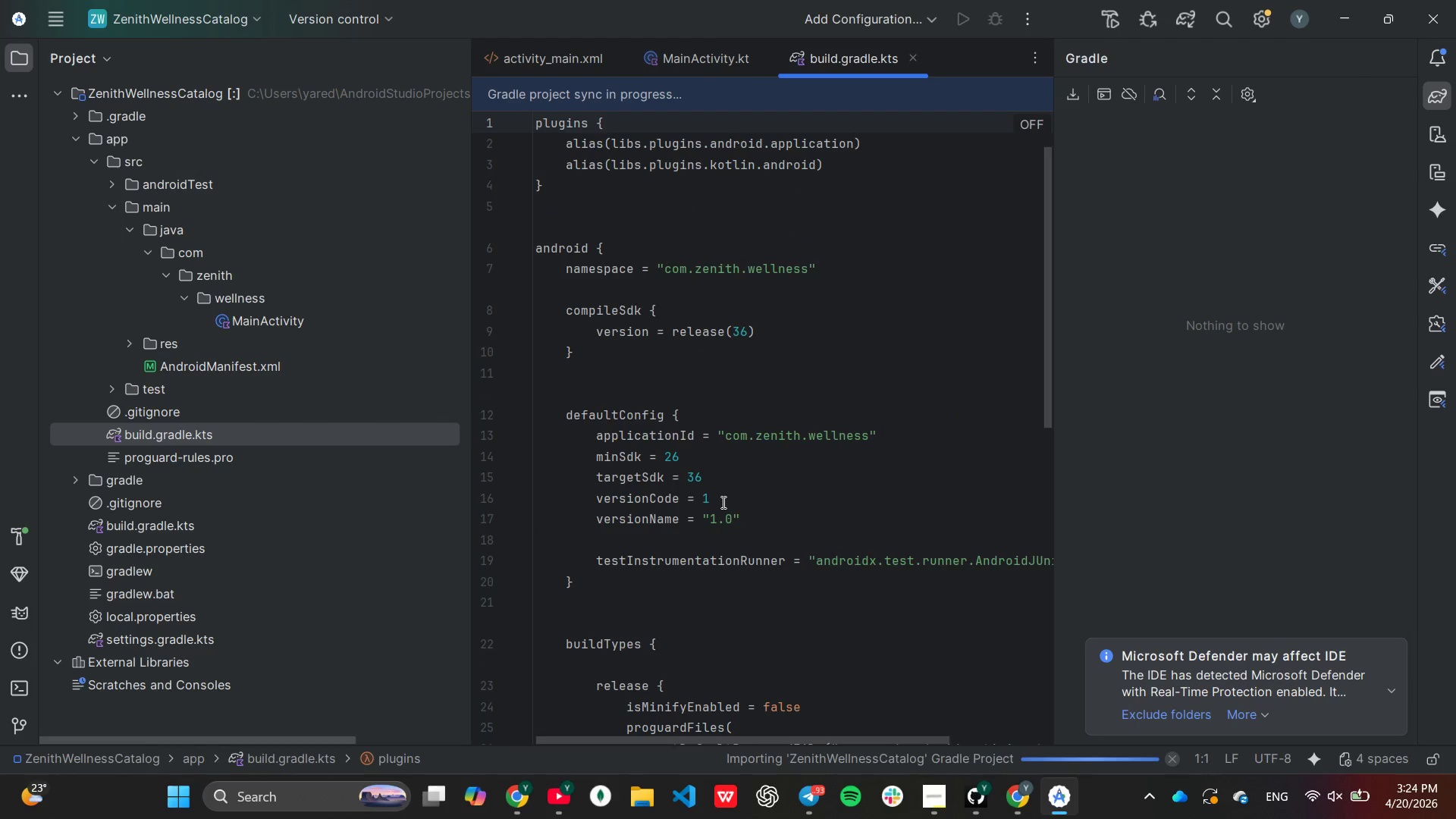 
scroll: coordinate [794, 512], scroll_direction: down, amount: 2.0
 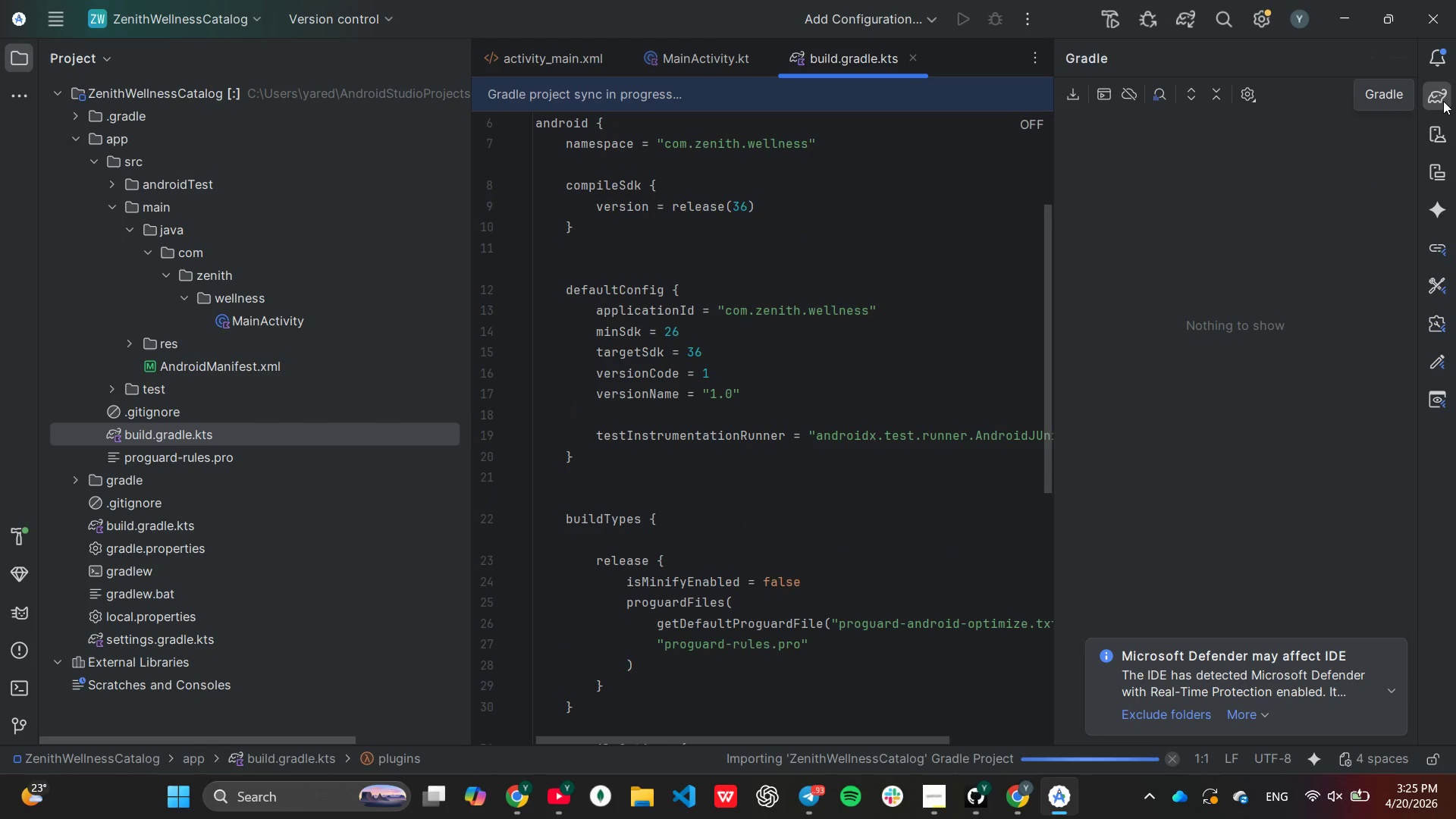 
left_click([1442, 99])
 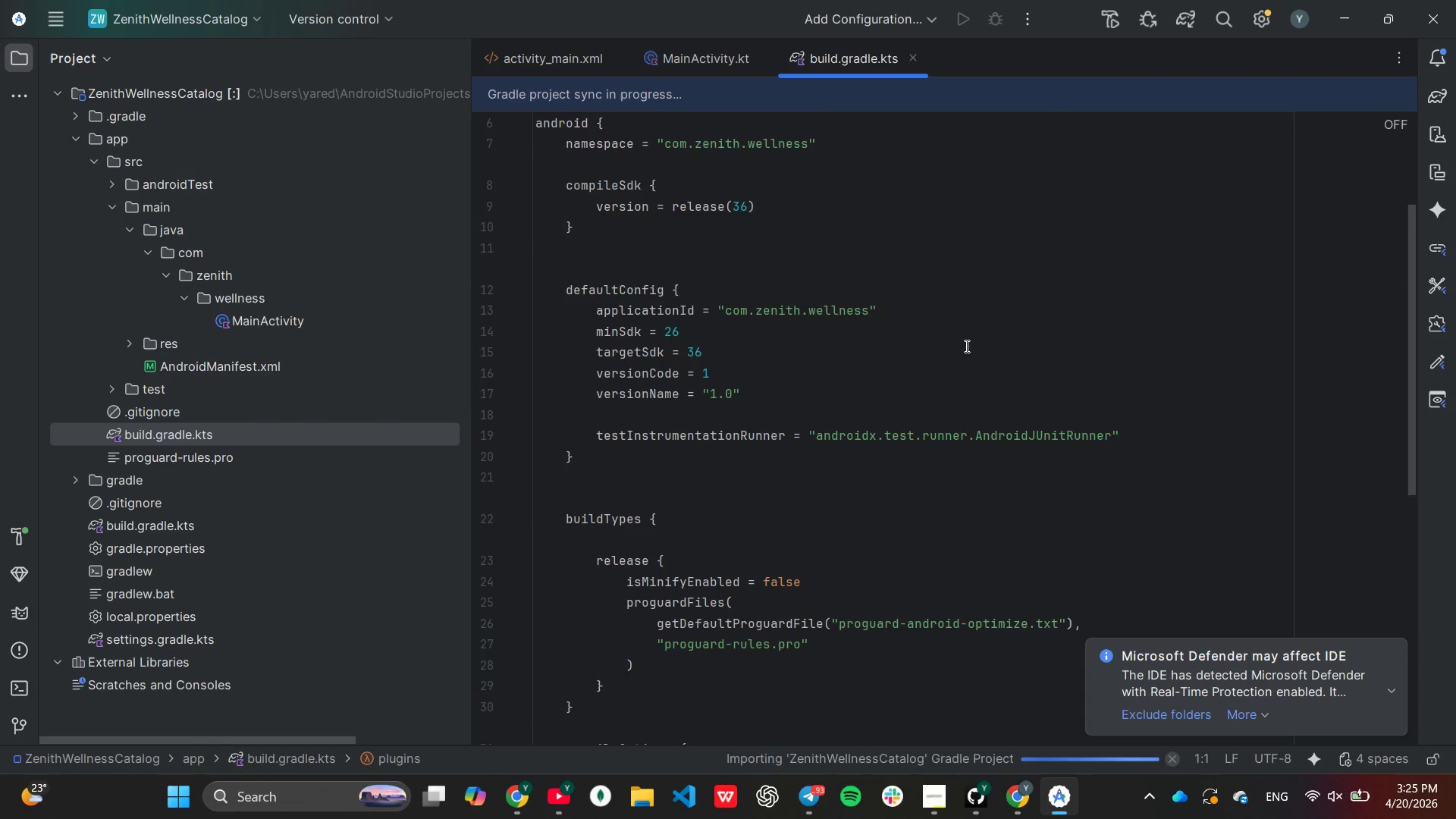 
scroll: coordinate [950, 378], scroll_direction: up, amount: 1.0
 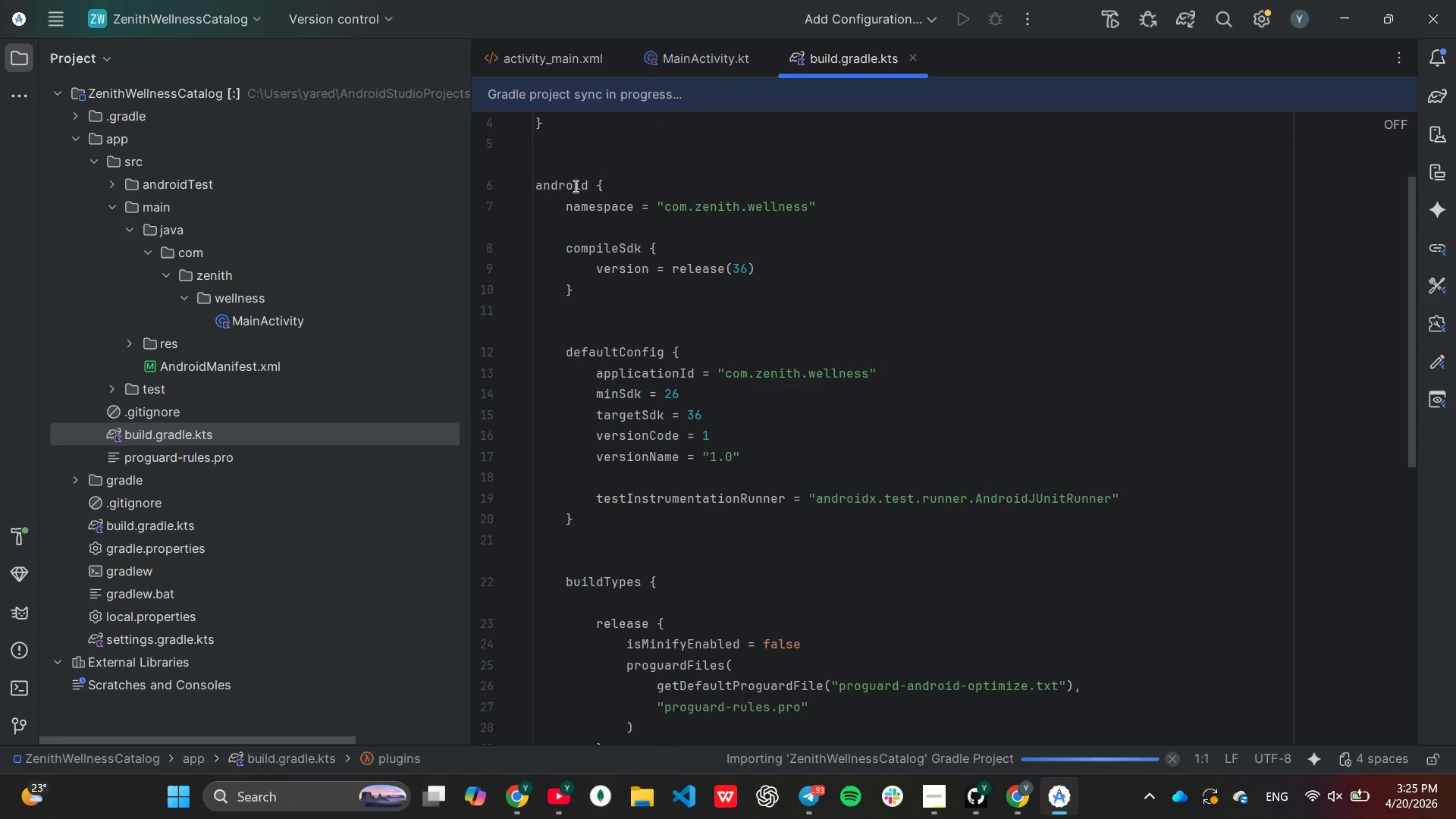 
left_click([572, 186])
 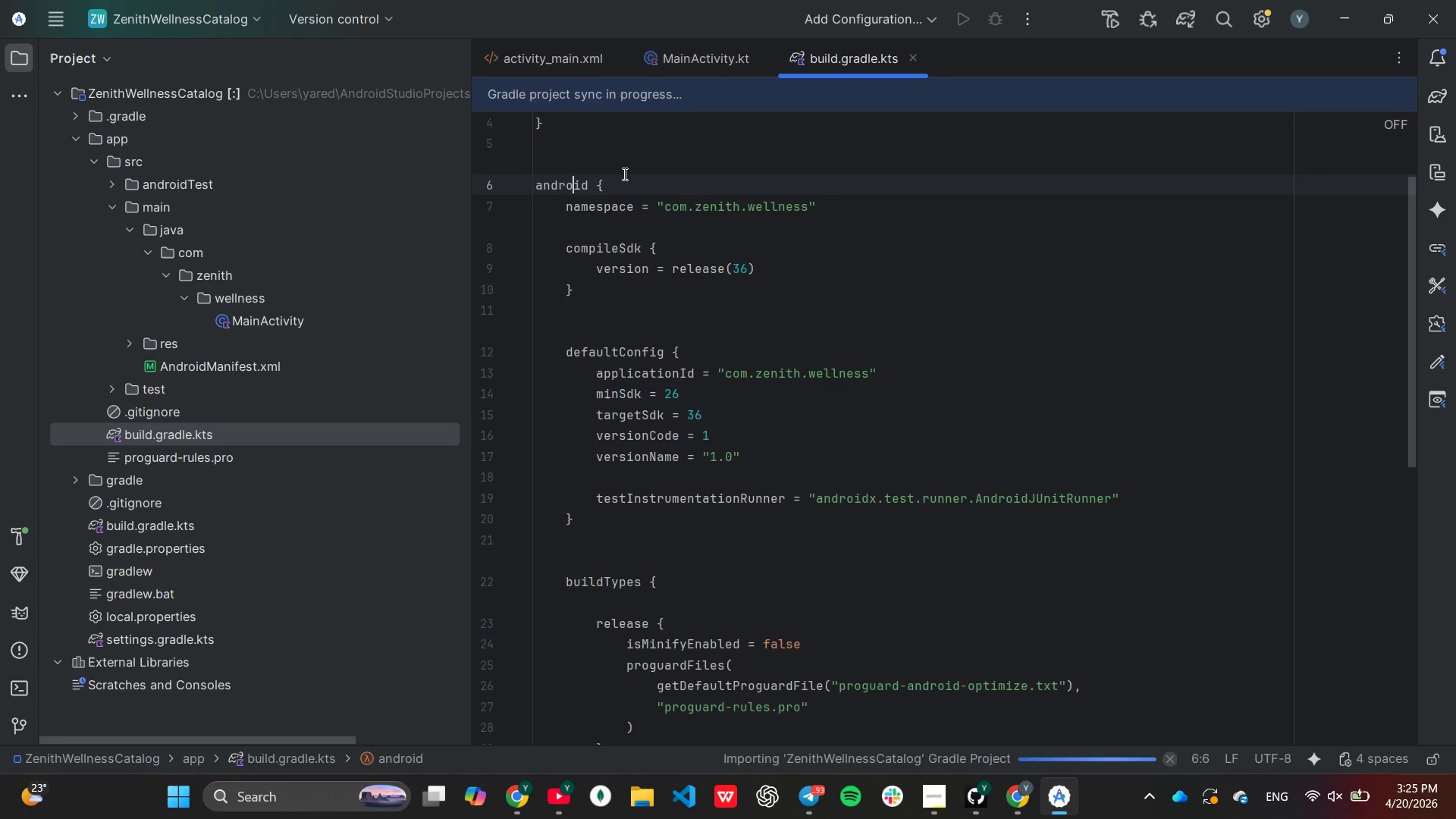 
left_click([615, 182])
 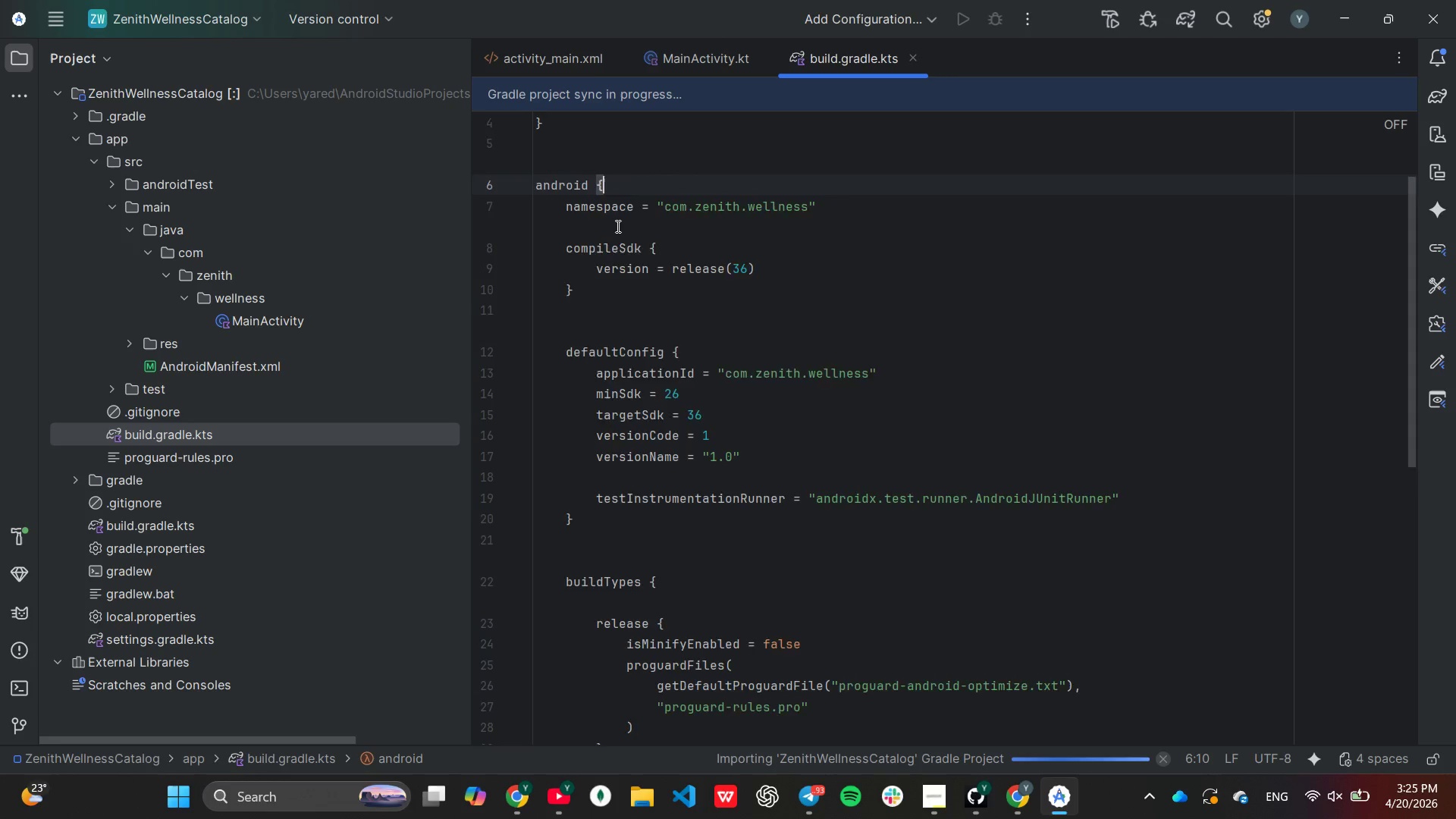 
scroll: coordinate [626, 325], scroll_direction: down, amount: 7.0
 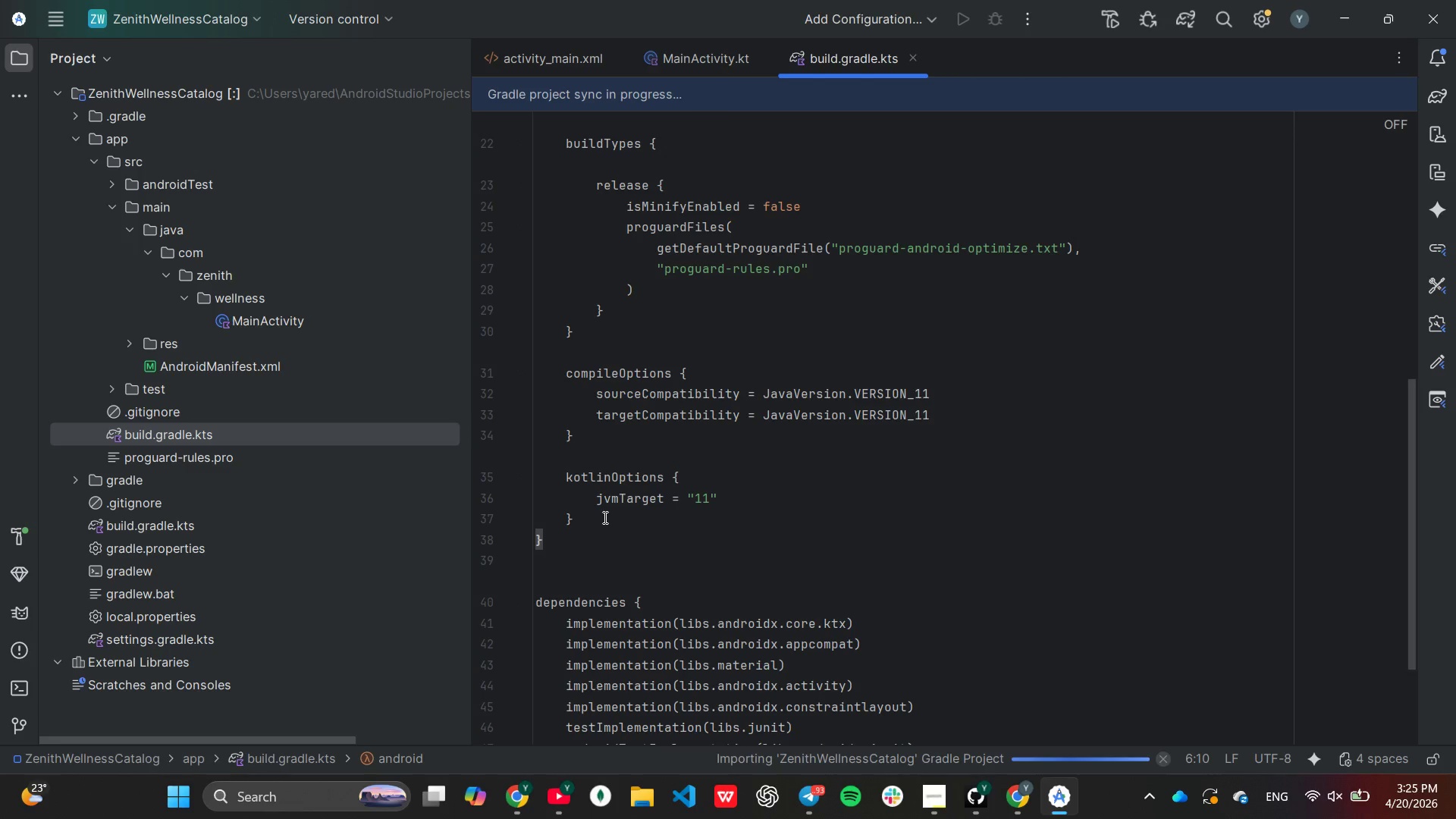 
left_click([604, 517])
 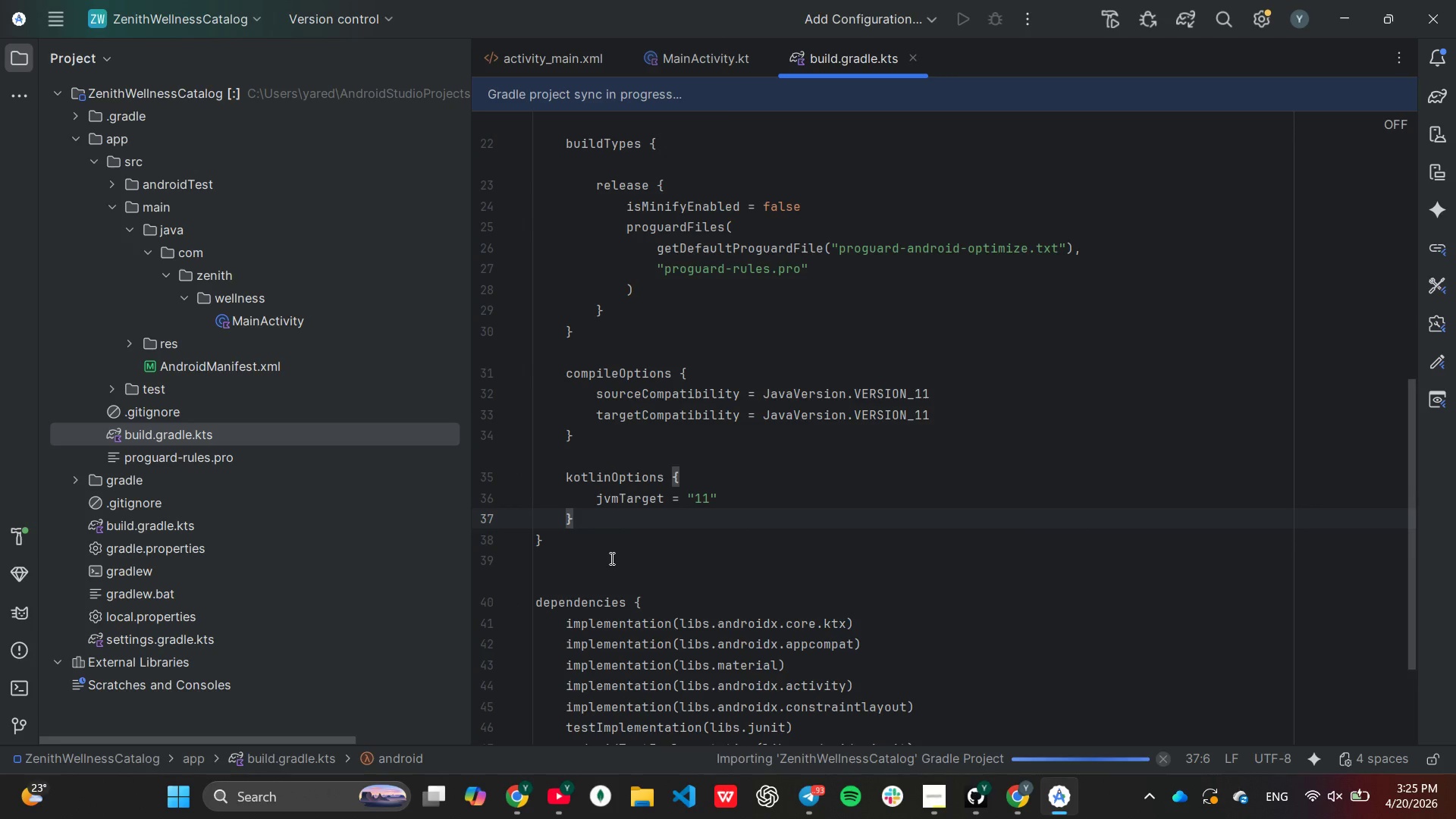 
key(Enter)
 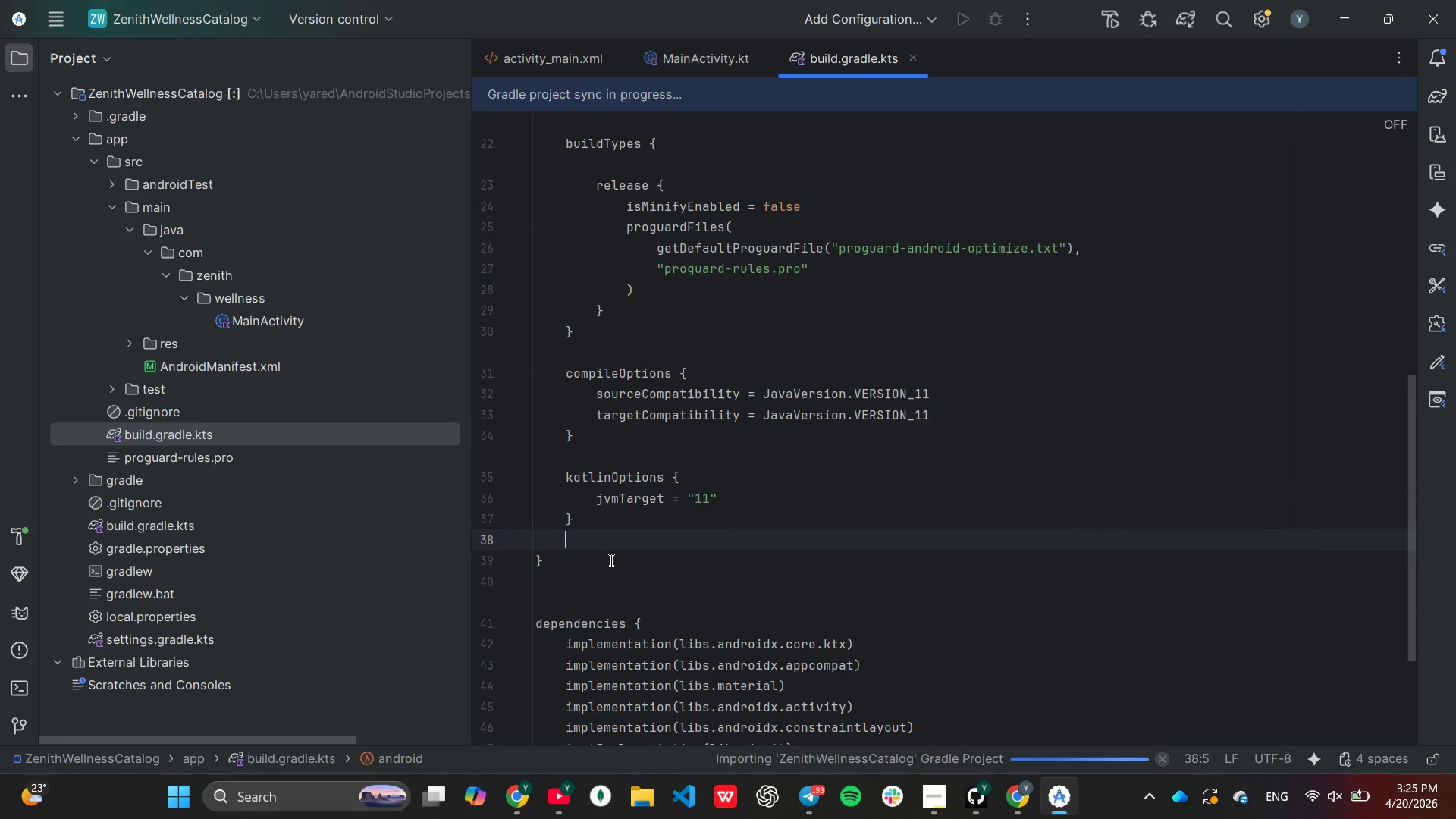 
key(Enter)
 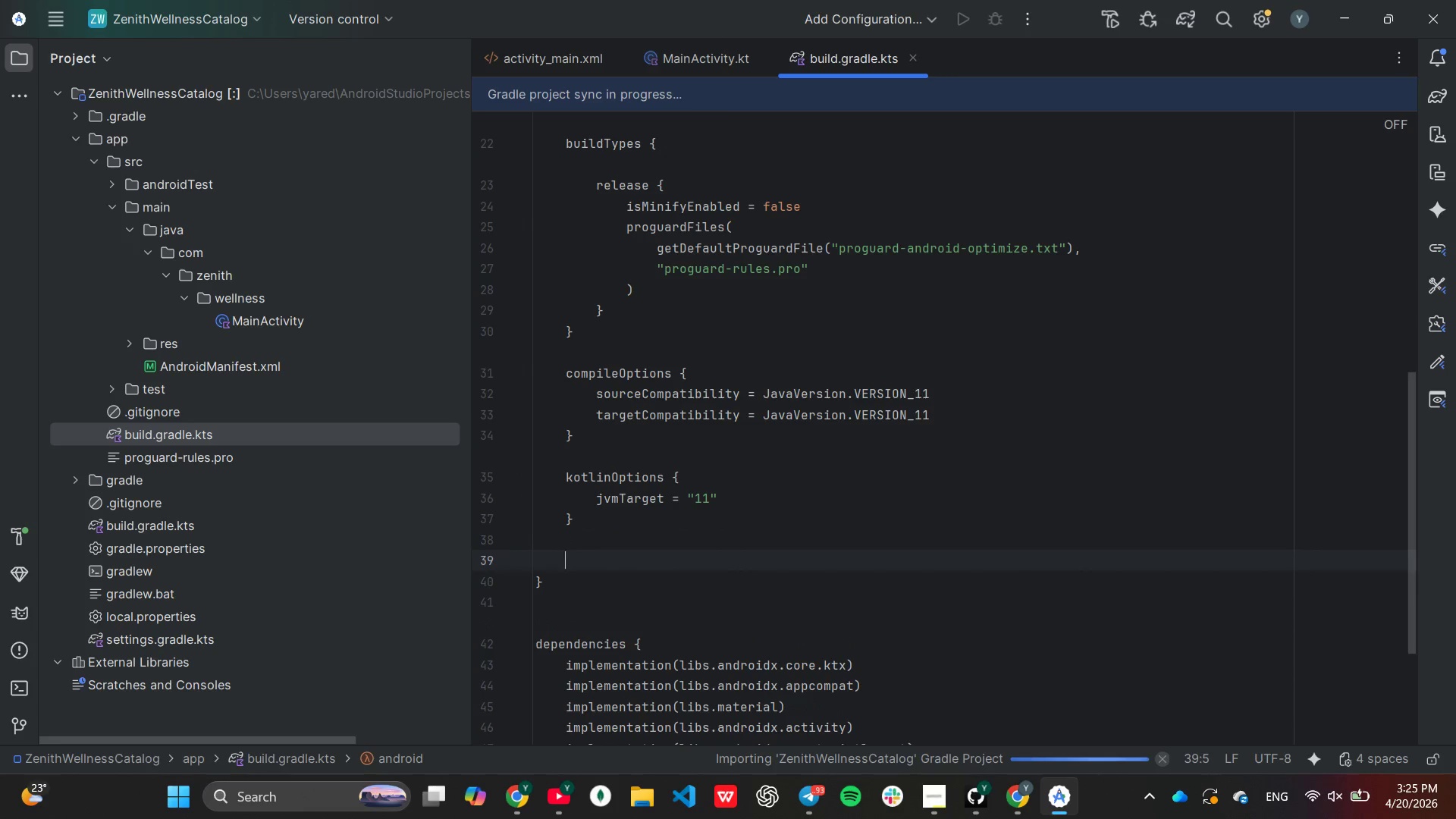 
type(build)
 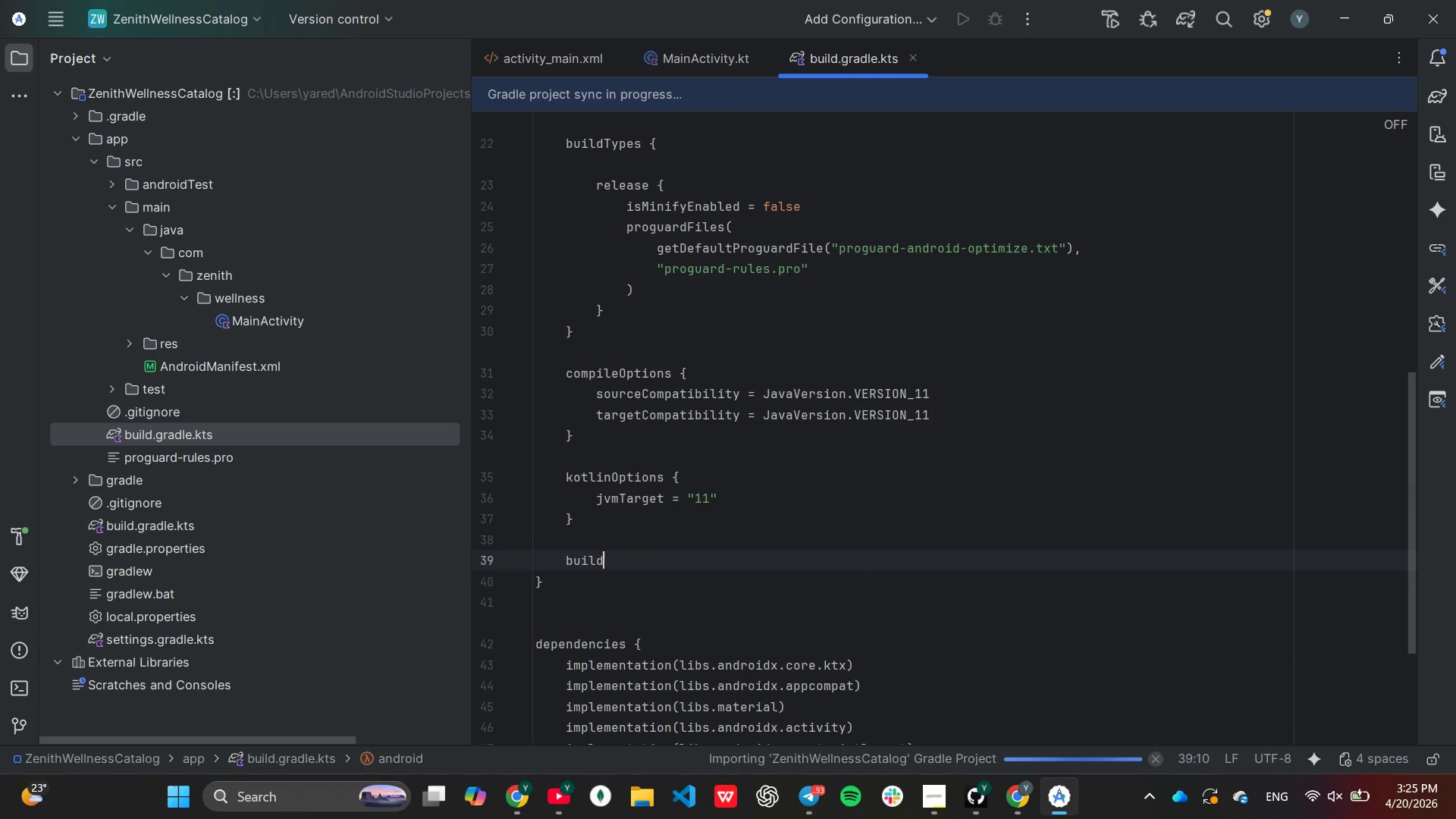 
type(Feature{)
 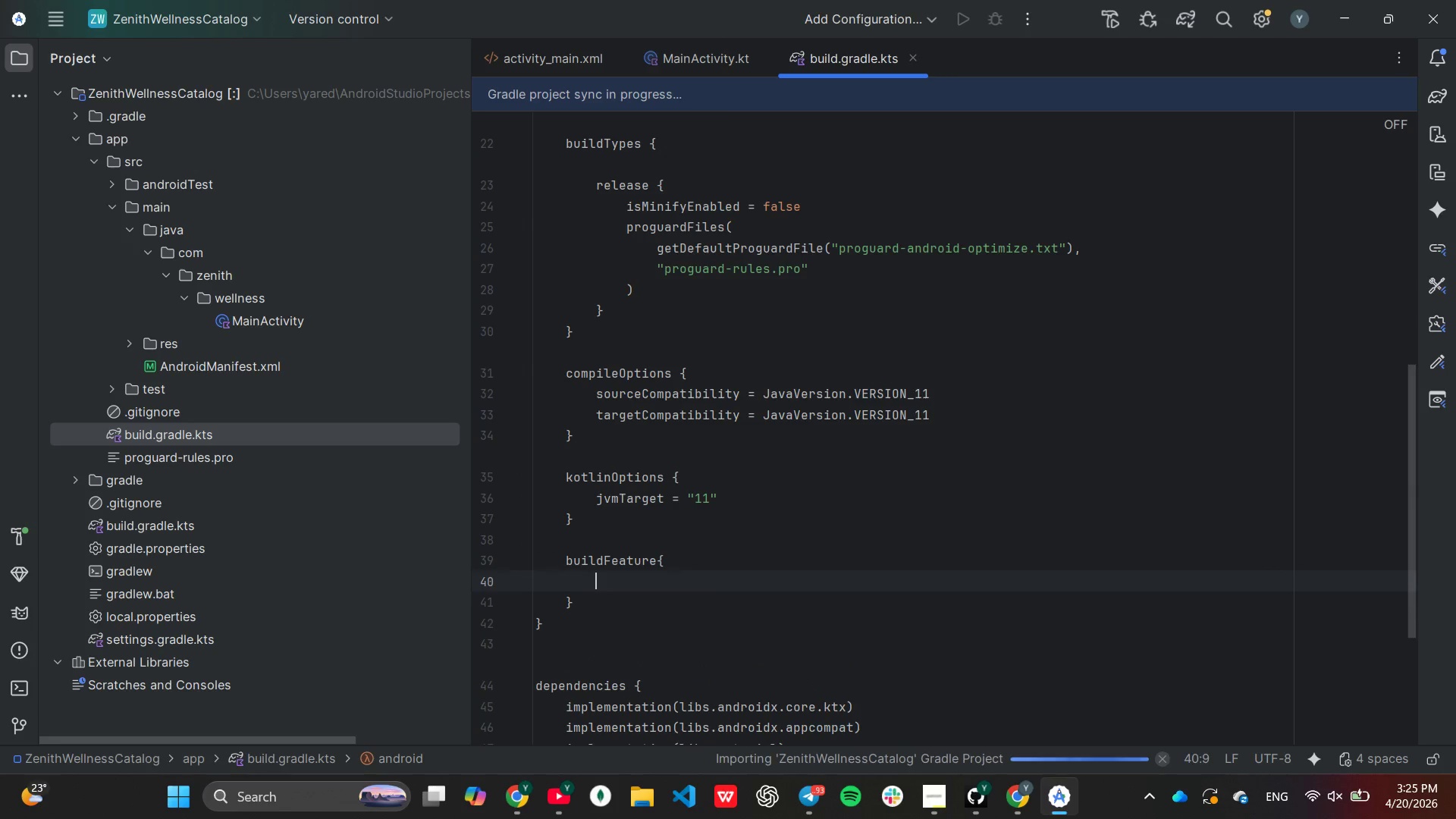 
 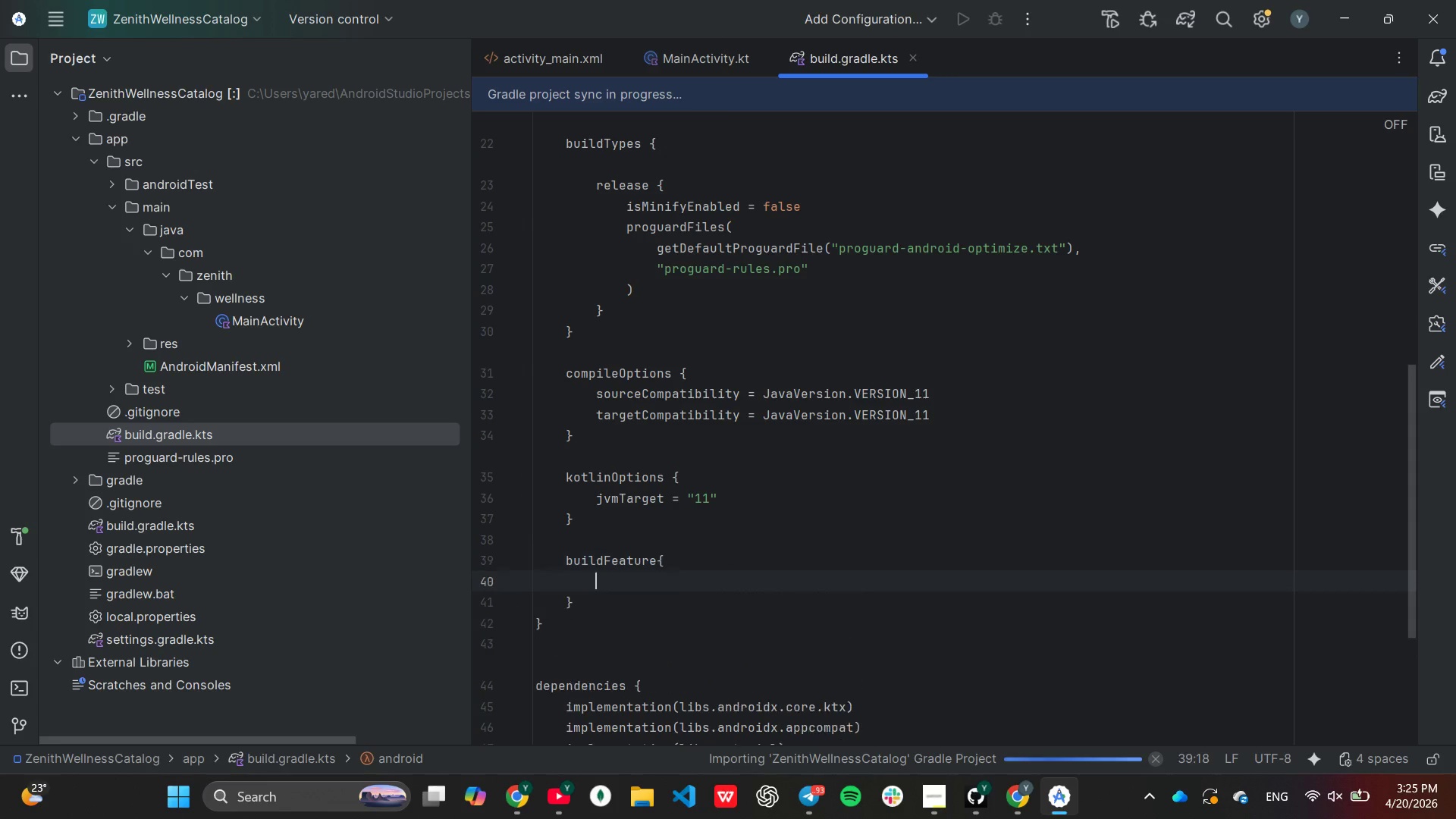 
key(Enter)
 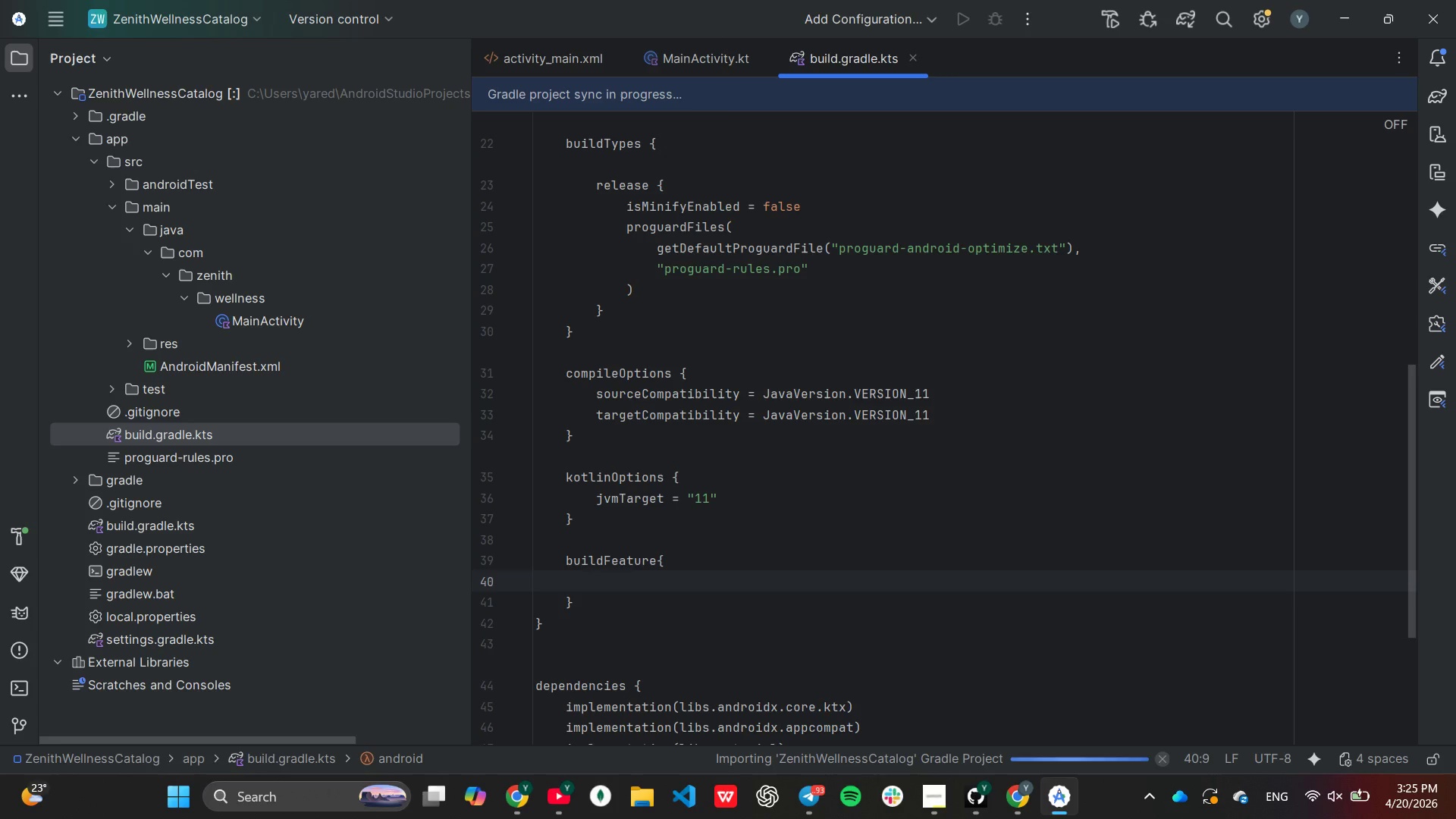 
type(buil)
key(Backspace)
key(Backspace)
key(Backspace)
key(Backspace)
type(view)
key(Tab)
 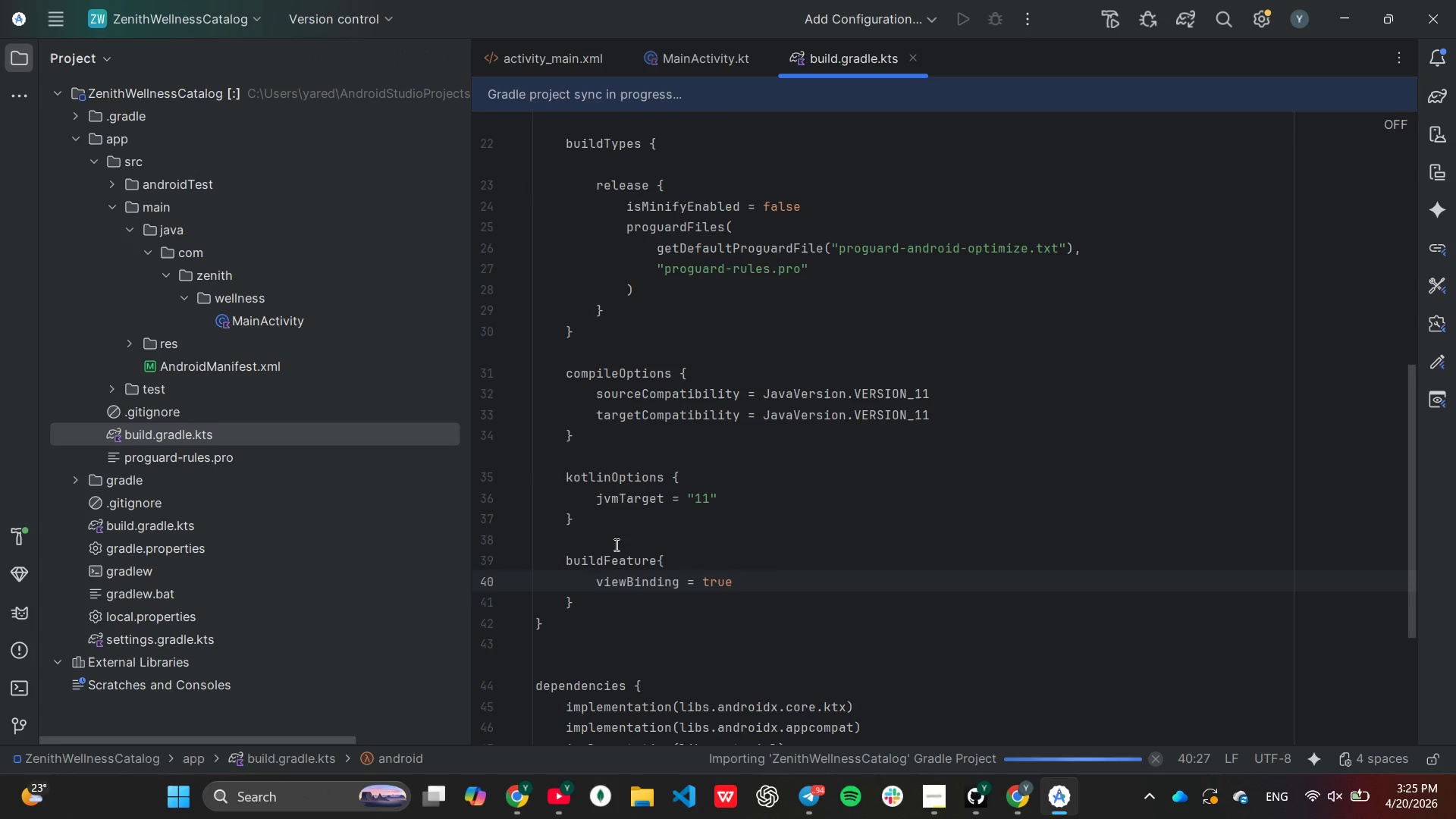 
double_click([610, 557])
 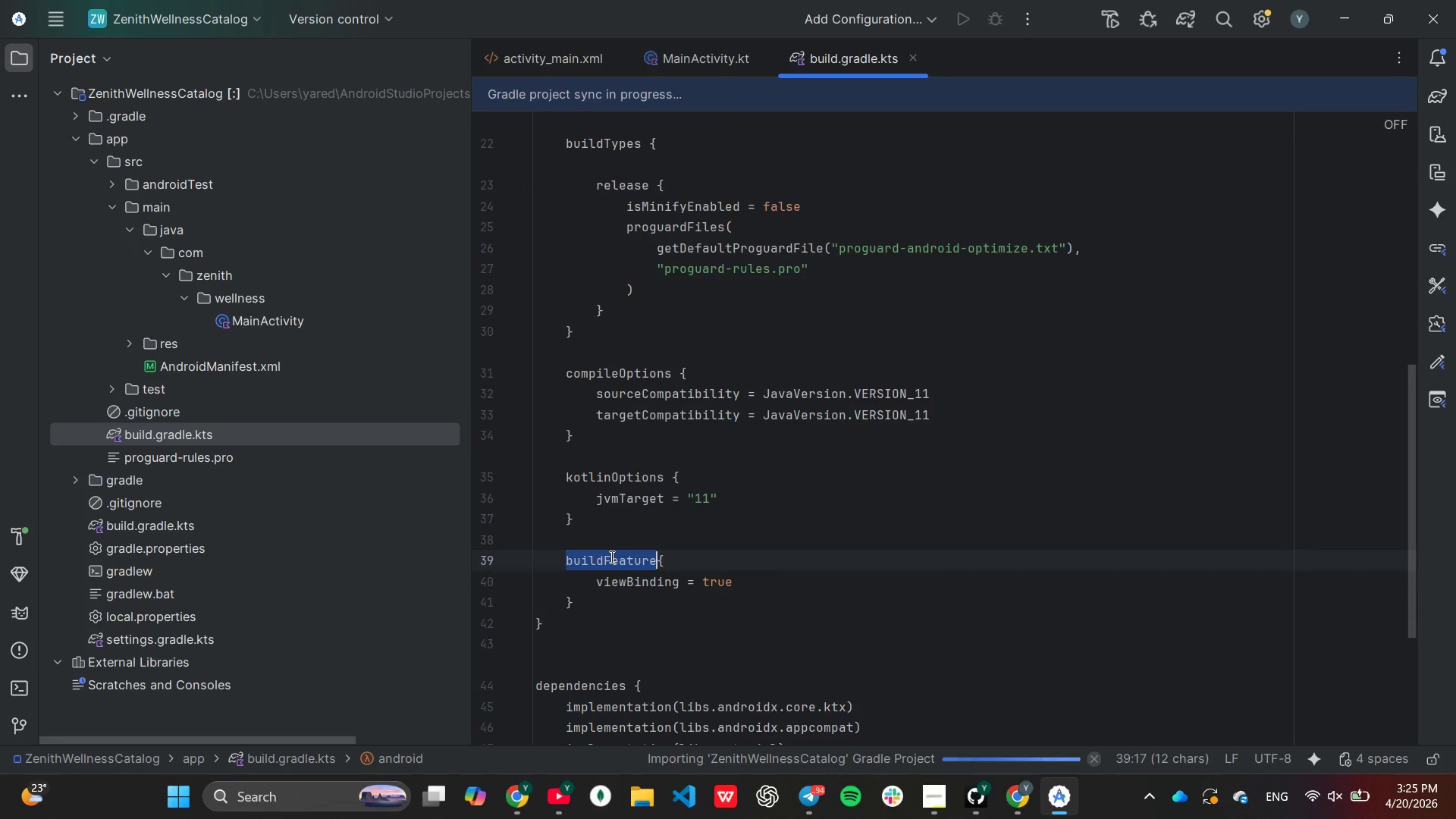 
scroll: coordinate [611, 557], scroll_direction: up, amount: 2.0
 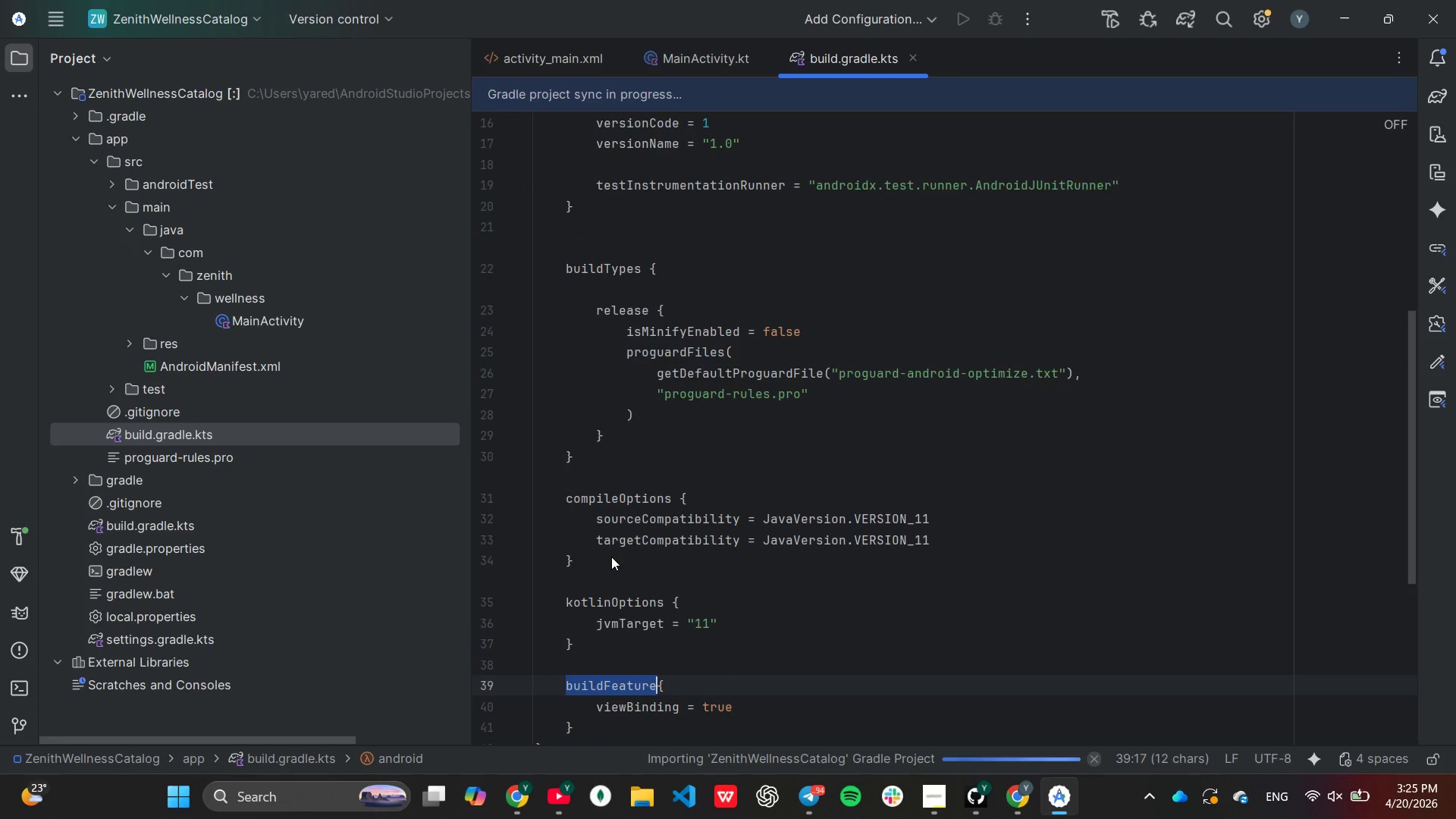 
scroll: coordinate [611, 557], scroll_direction: down, amount: 2.0